 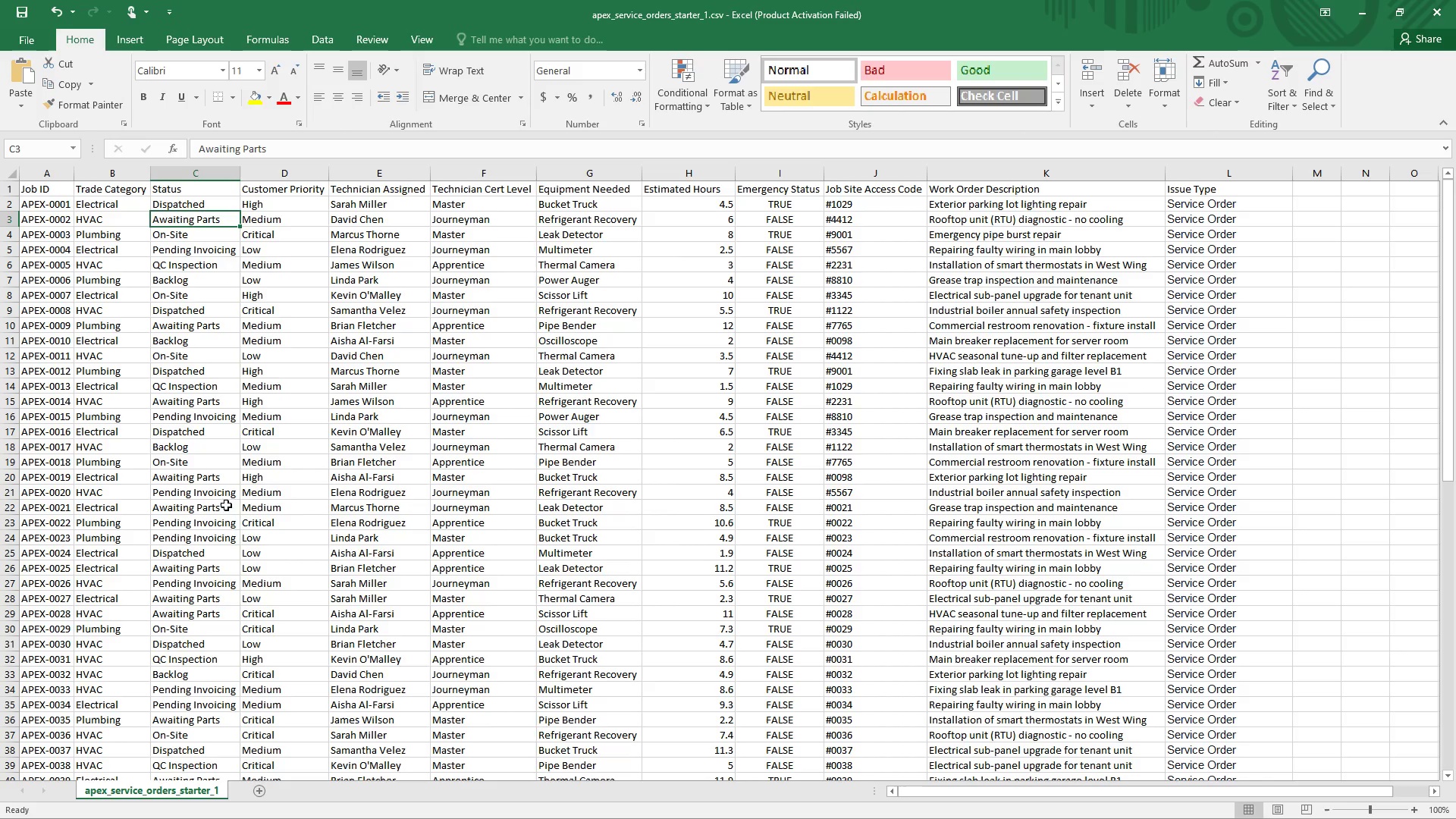 
scroll: coordinate [210, 667], scroll_direction: down, amount: 11.0
 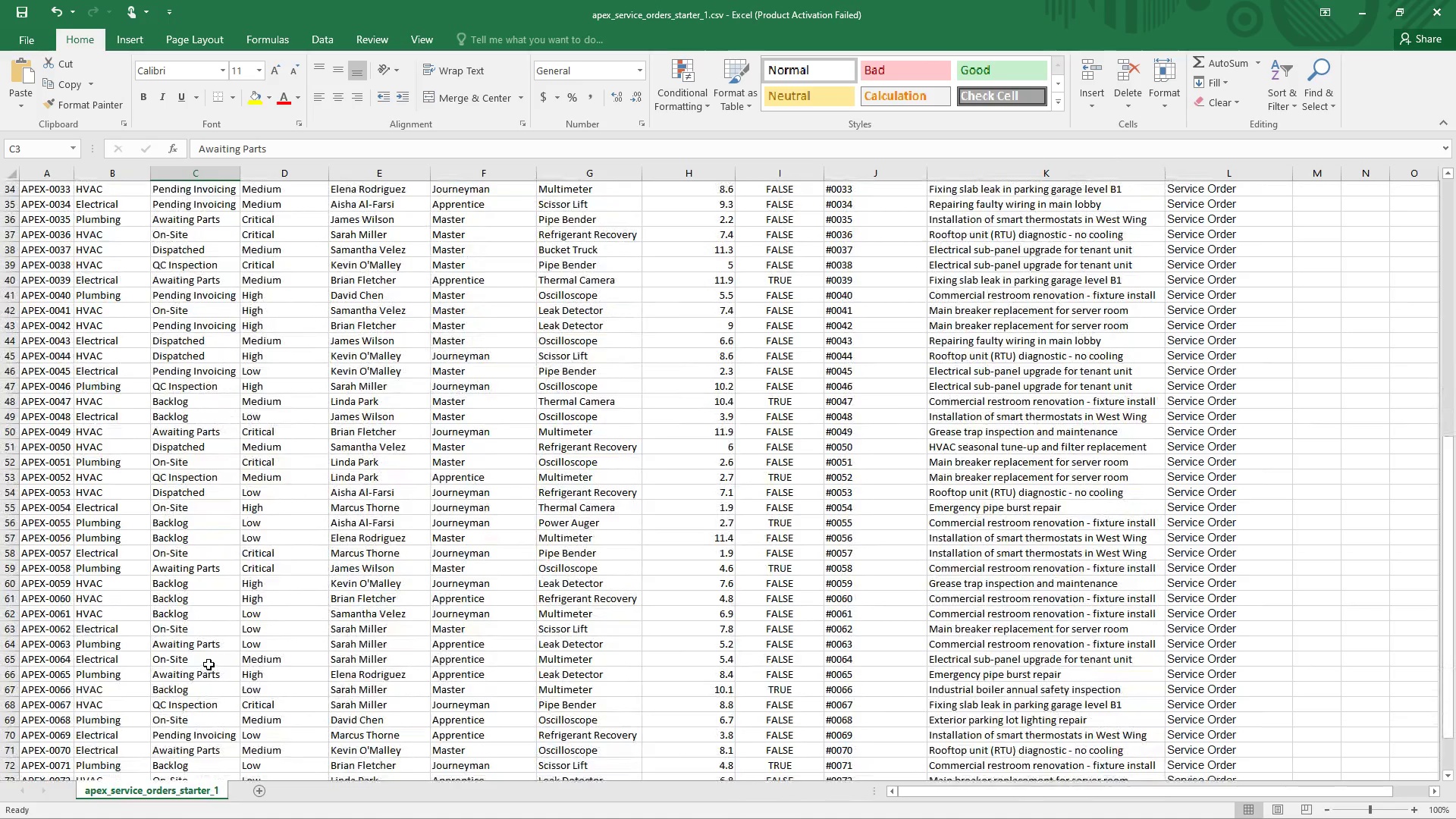 
scroll: coordinate [209, 664], scroll_direction: down, amount: 3.0
 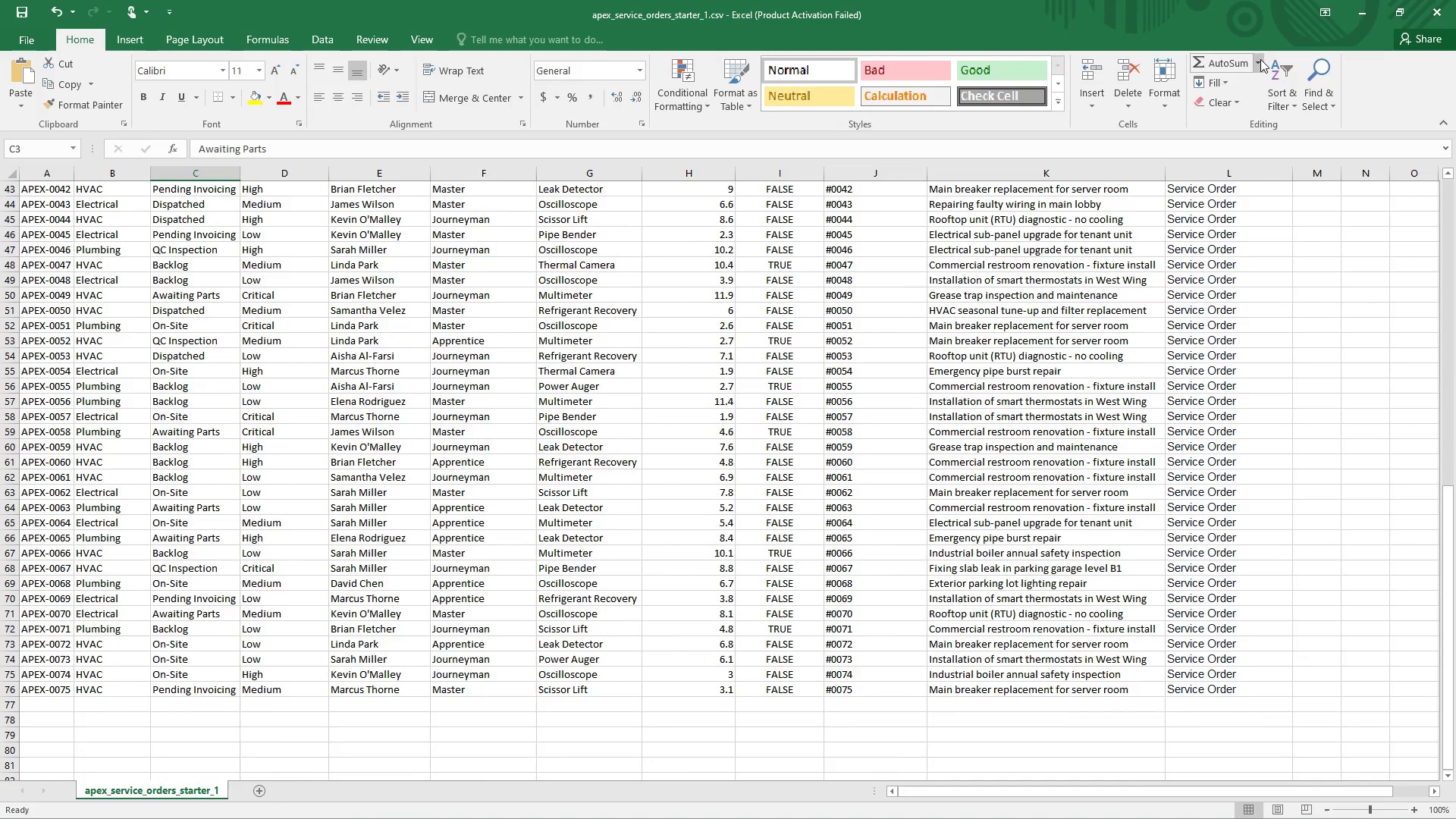 
left_click([1372, 15])
 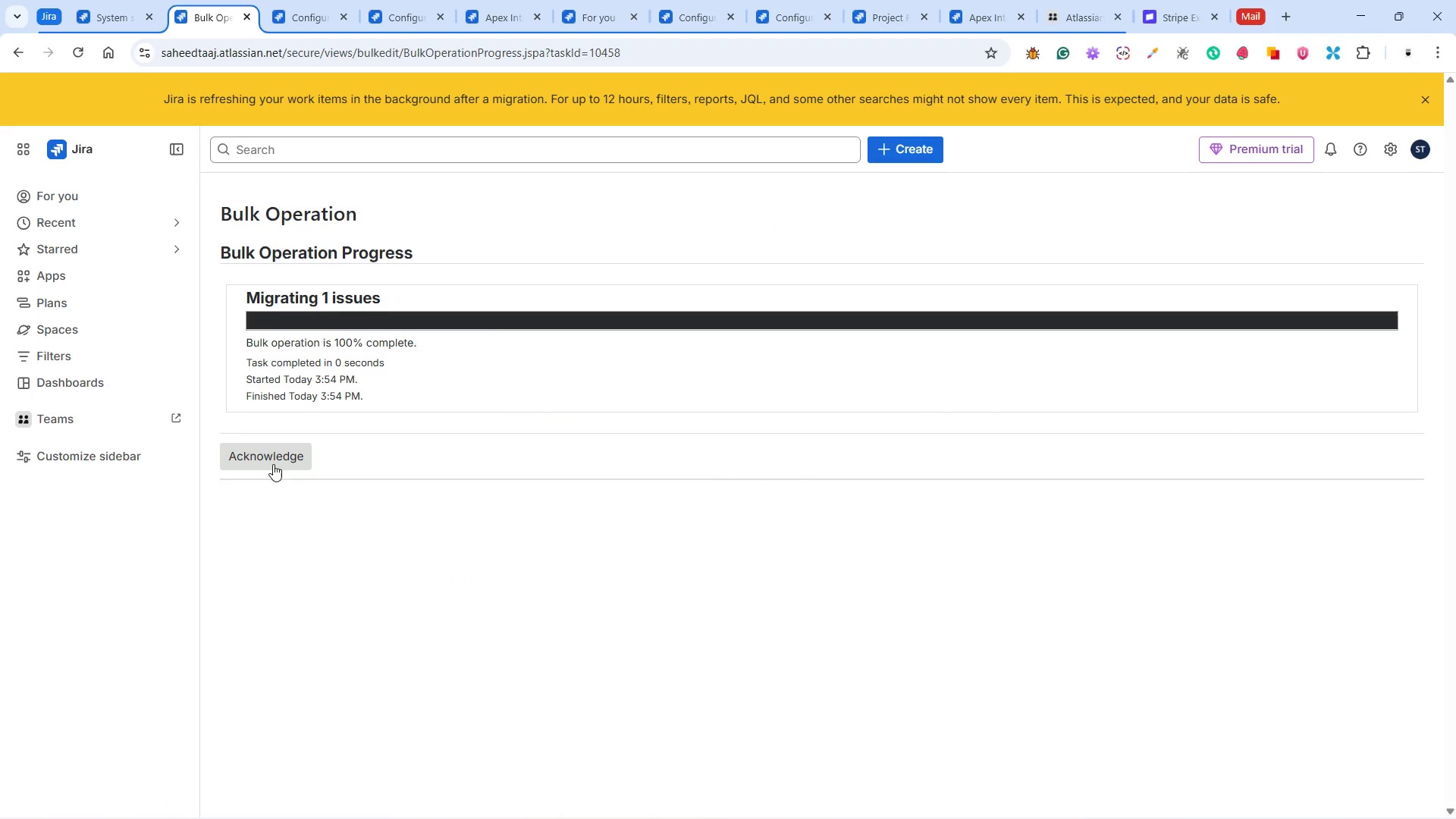 
left_click([265, 453])
 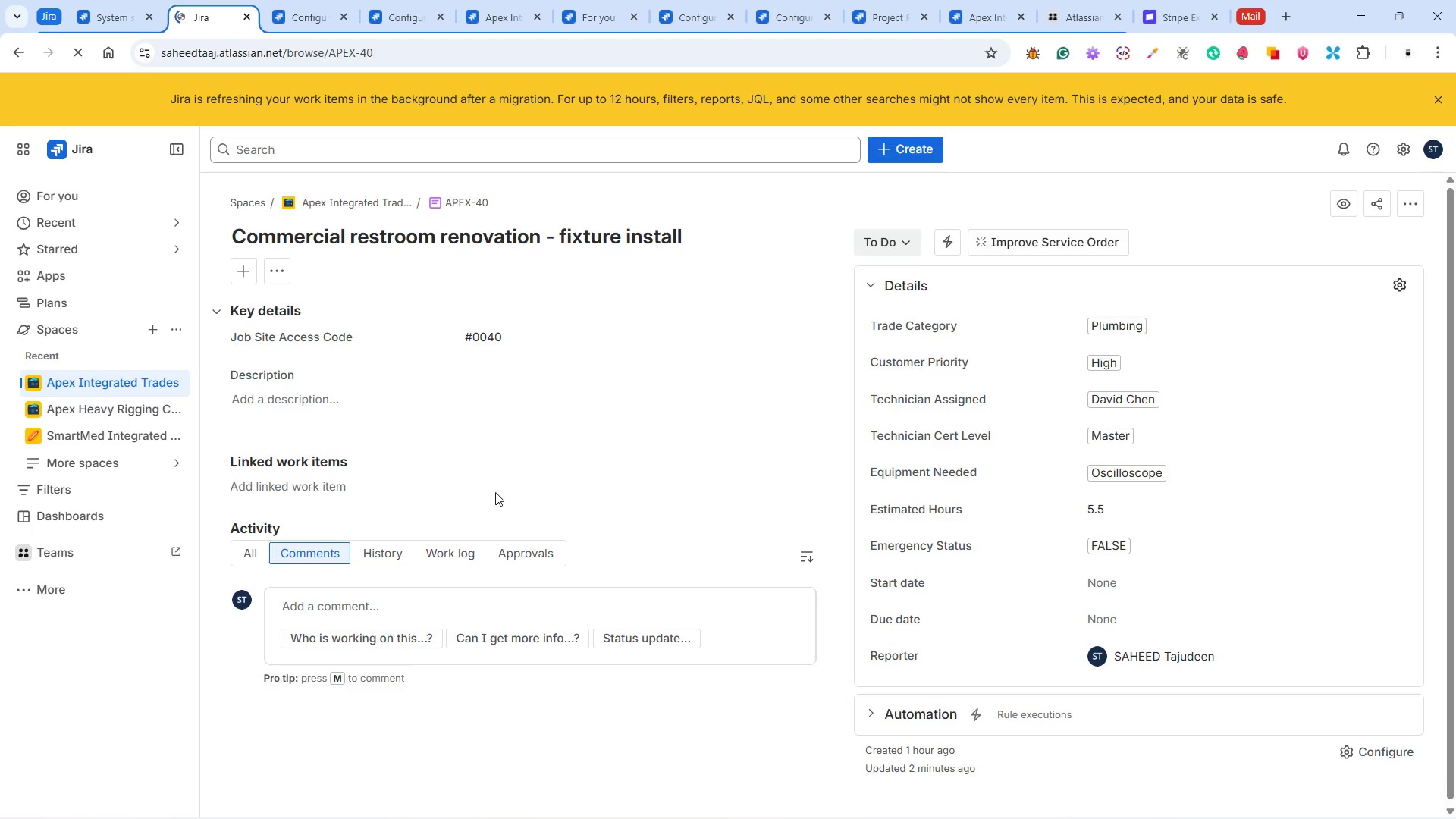 
wait(7.58)
 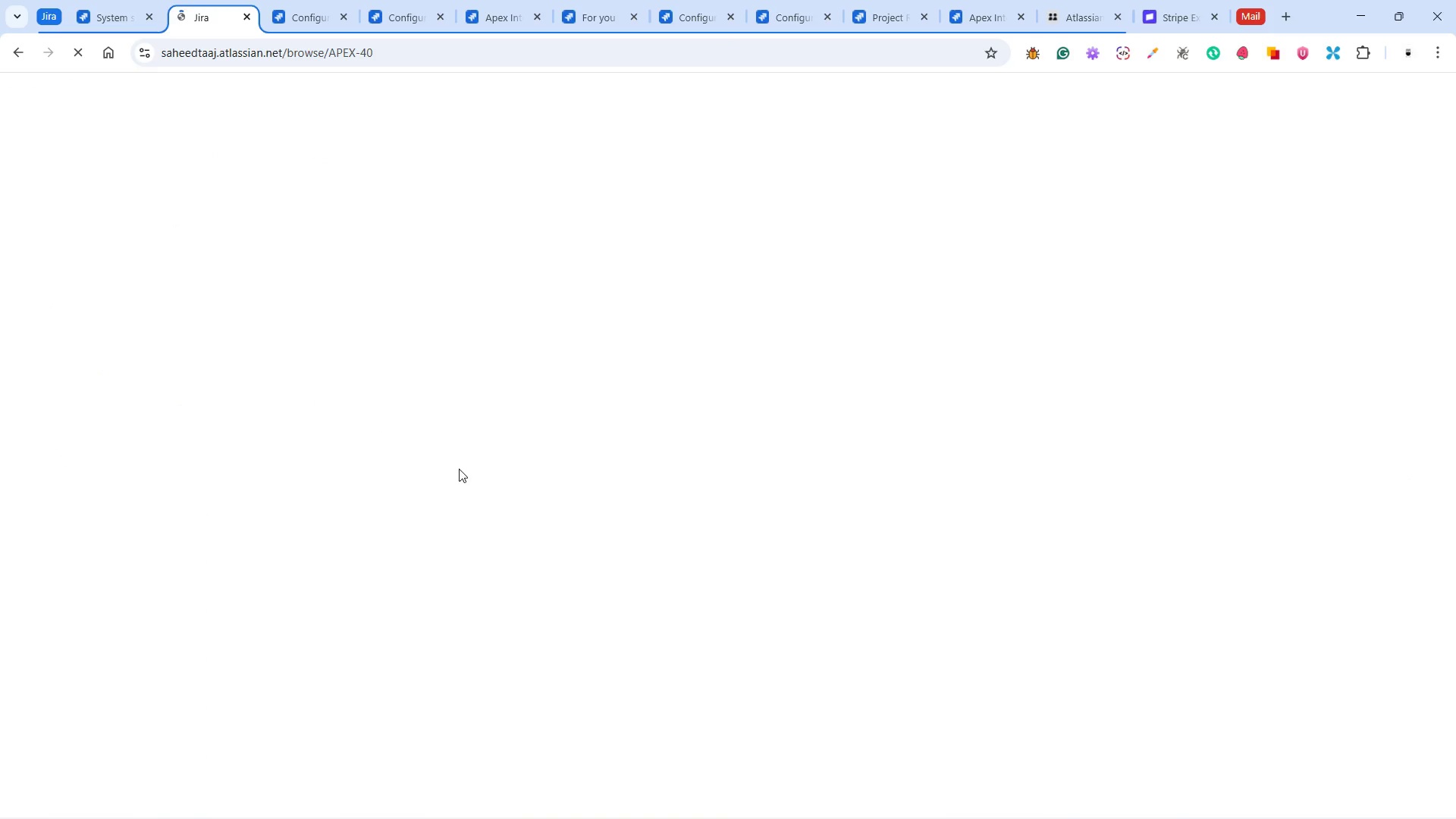 
left_click([100, 381])
 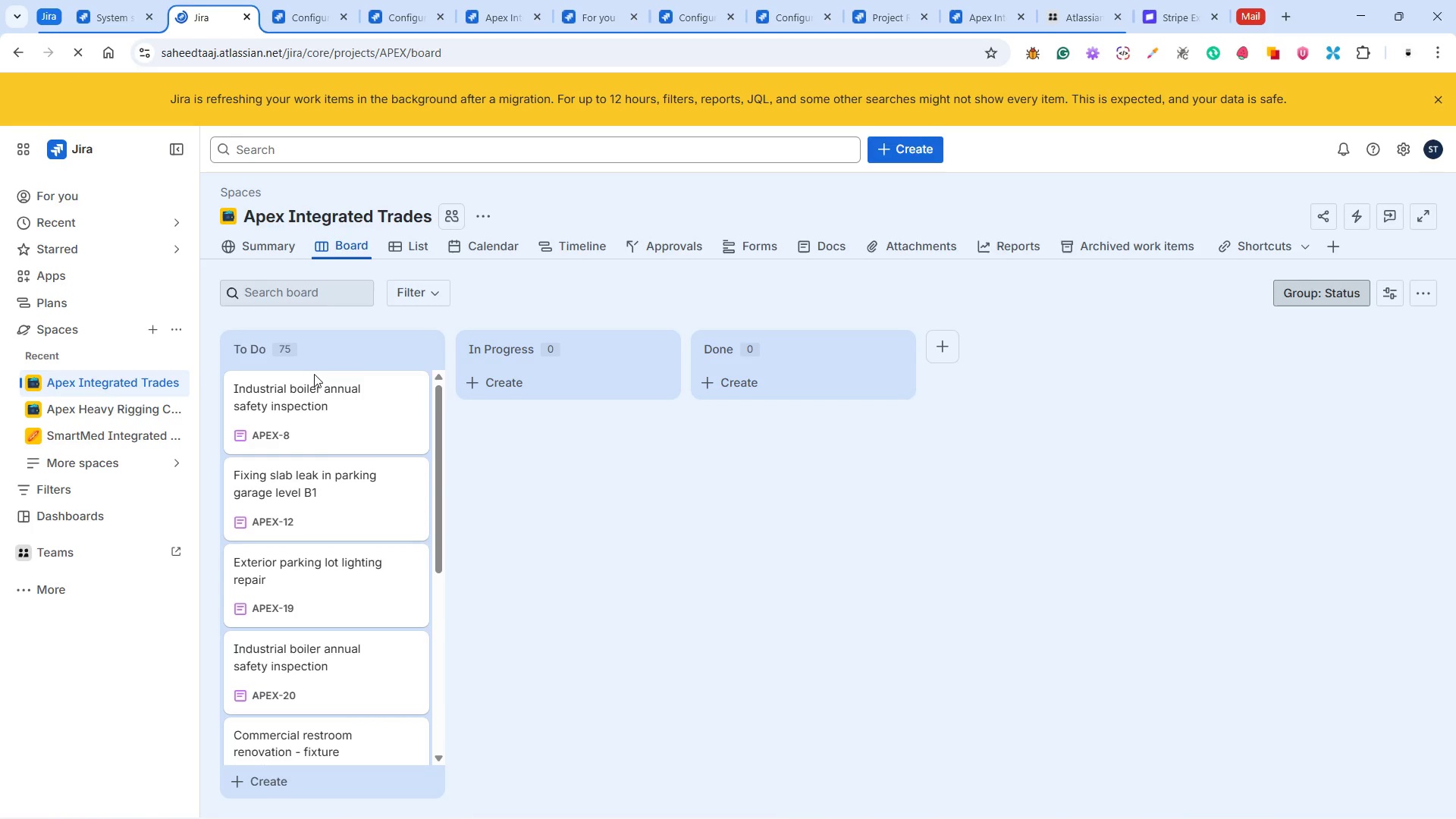 
scroll: coordinate [360, 461], scroll_direction: up, amount: 1.0
 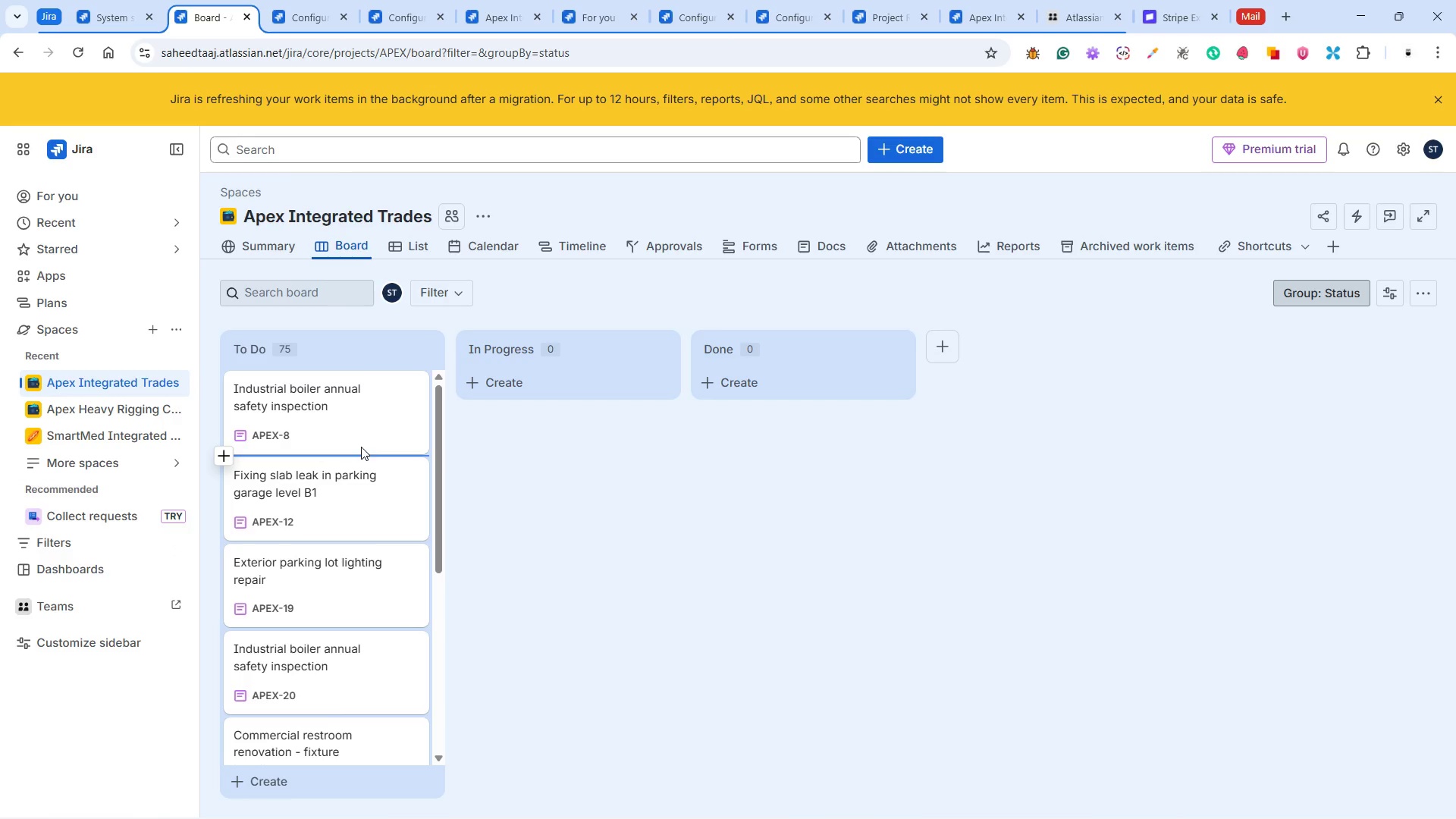 
wait(5.67)
 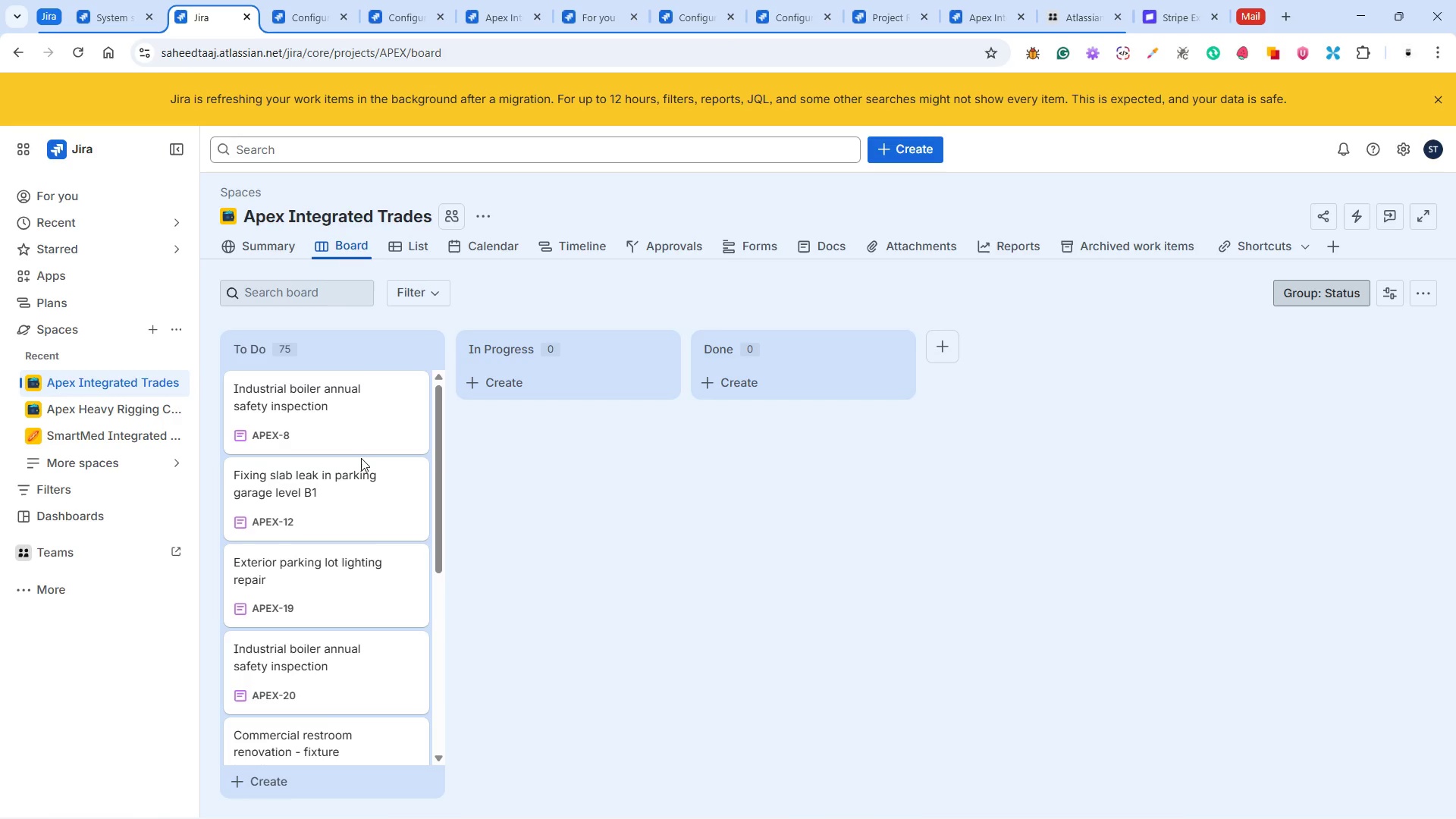 
scroll: coordinate [369, 463], scroll_direction: down, amount: 8.0
 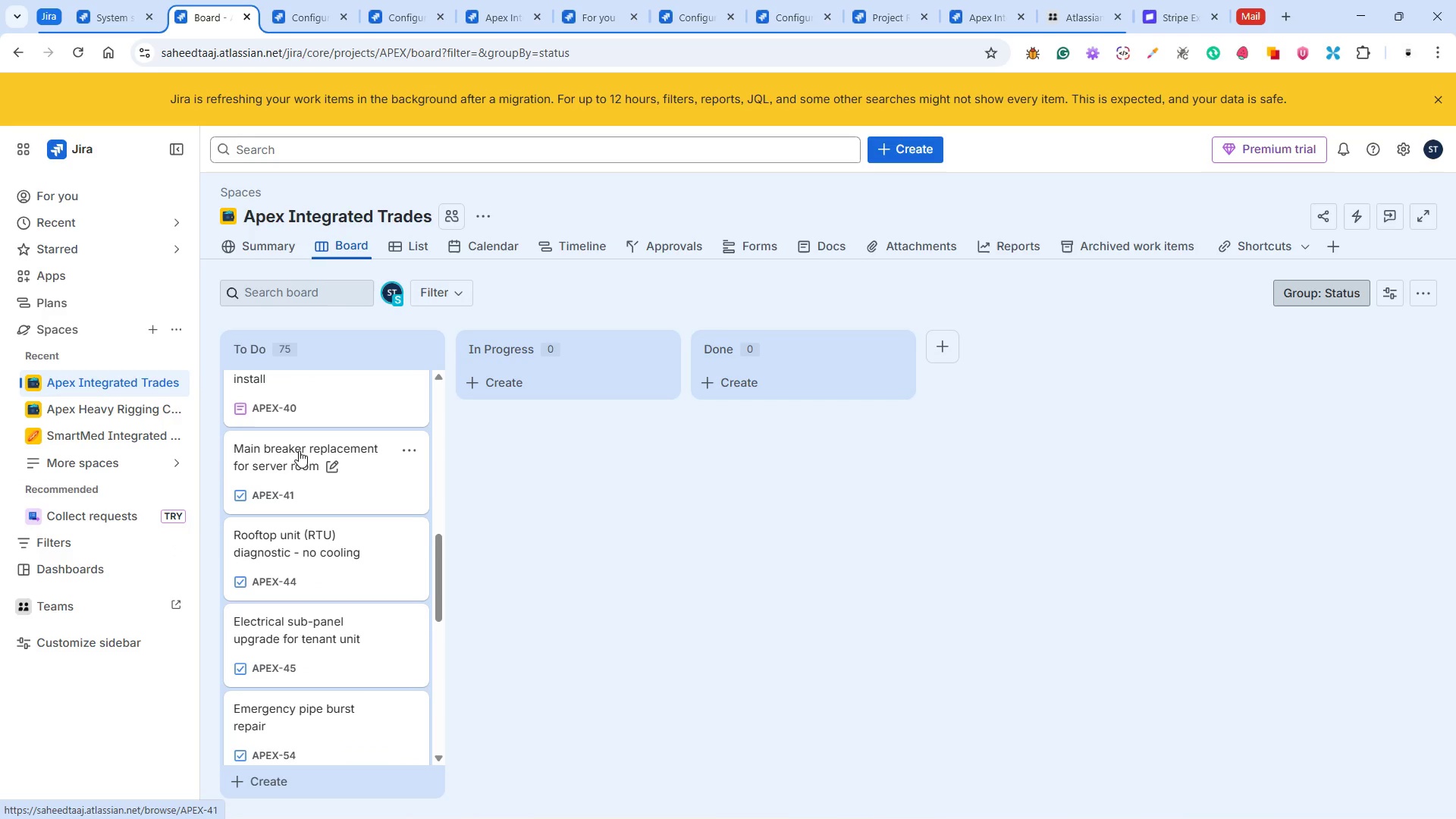 
left_click([282, 451])
 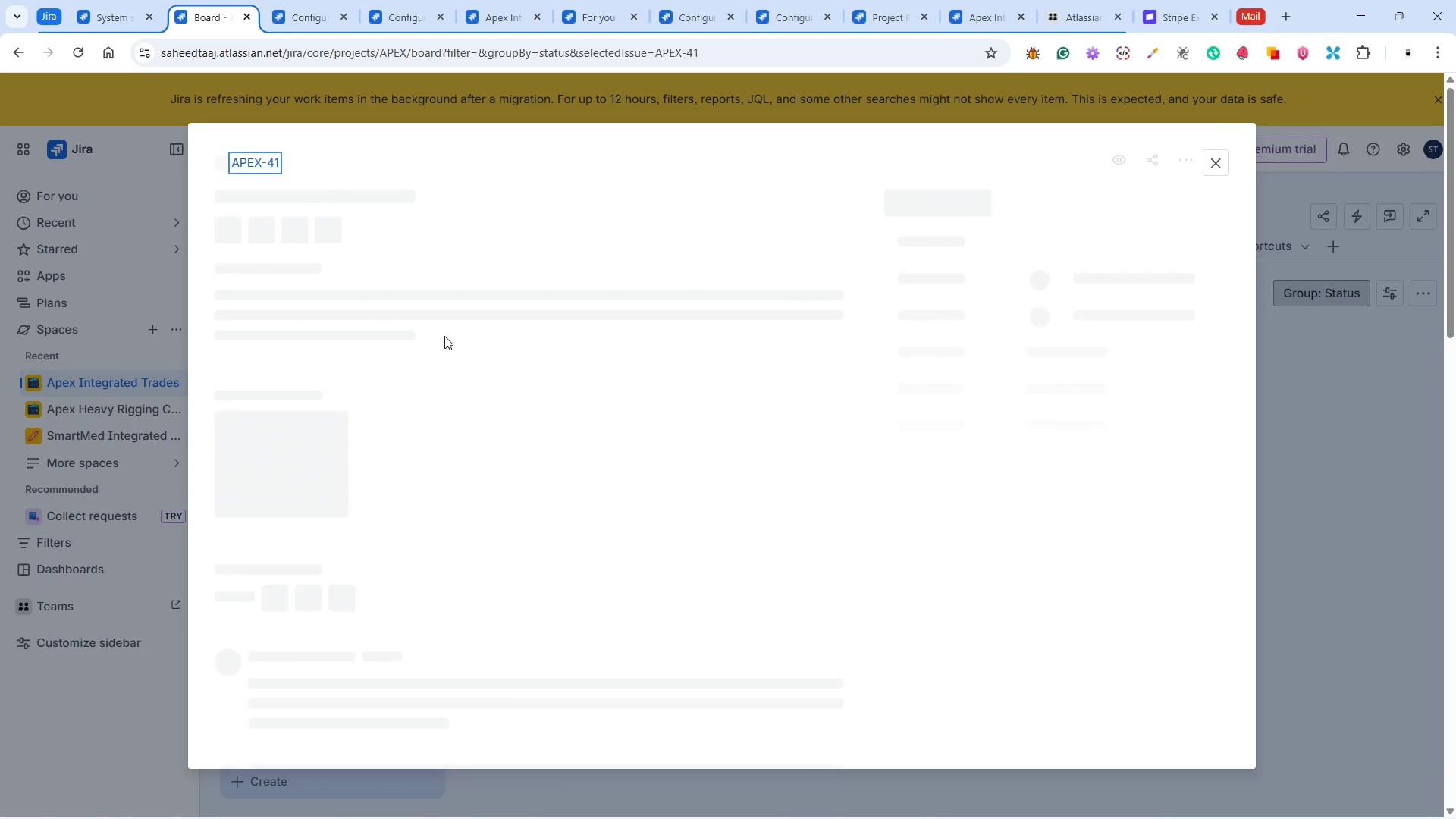 
mouse_move([300, 237])
 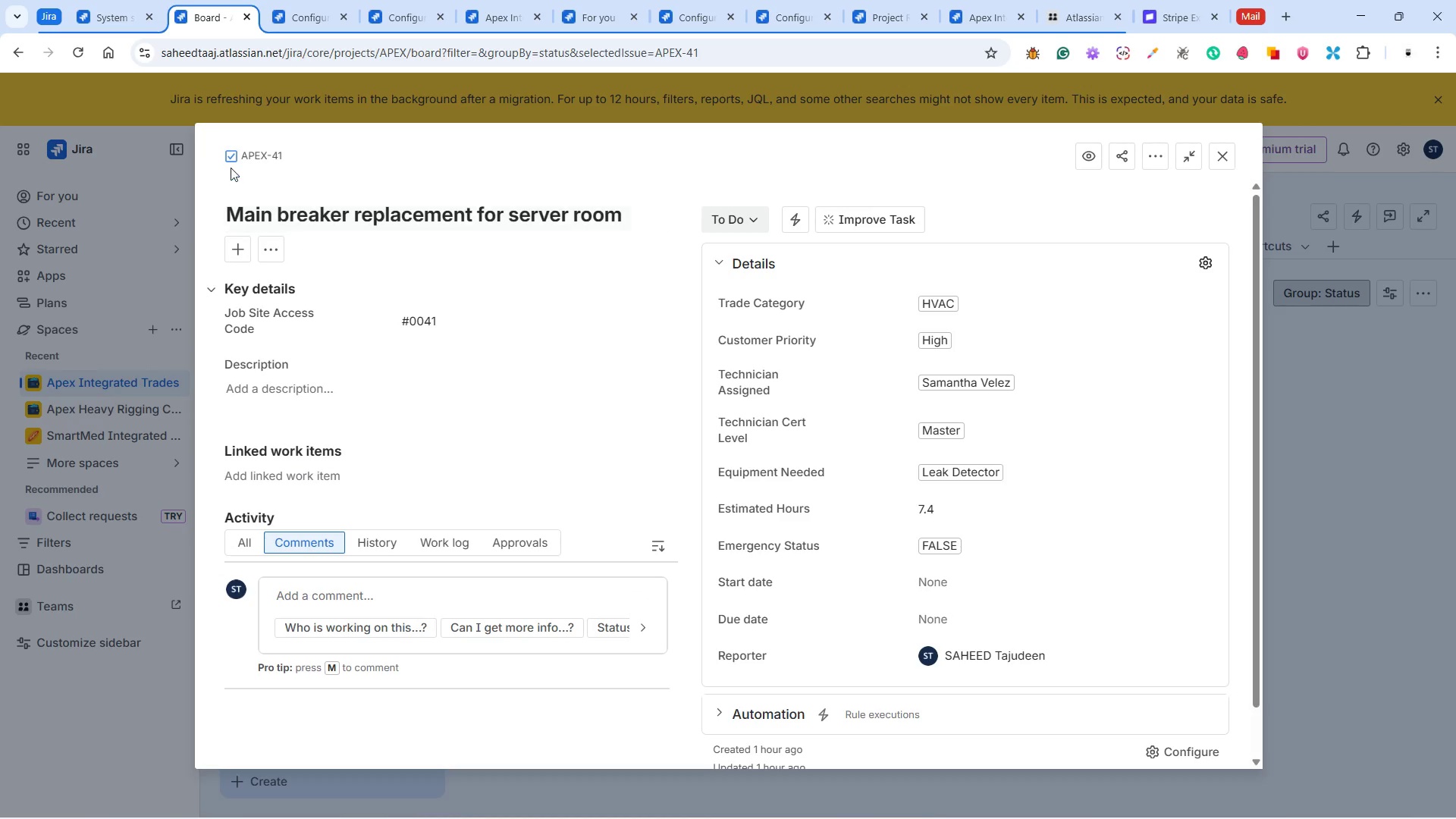 
left_click([232, 155])
 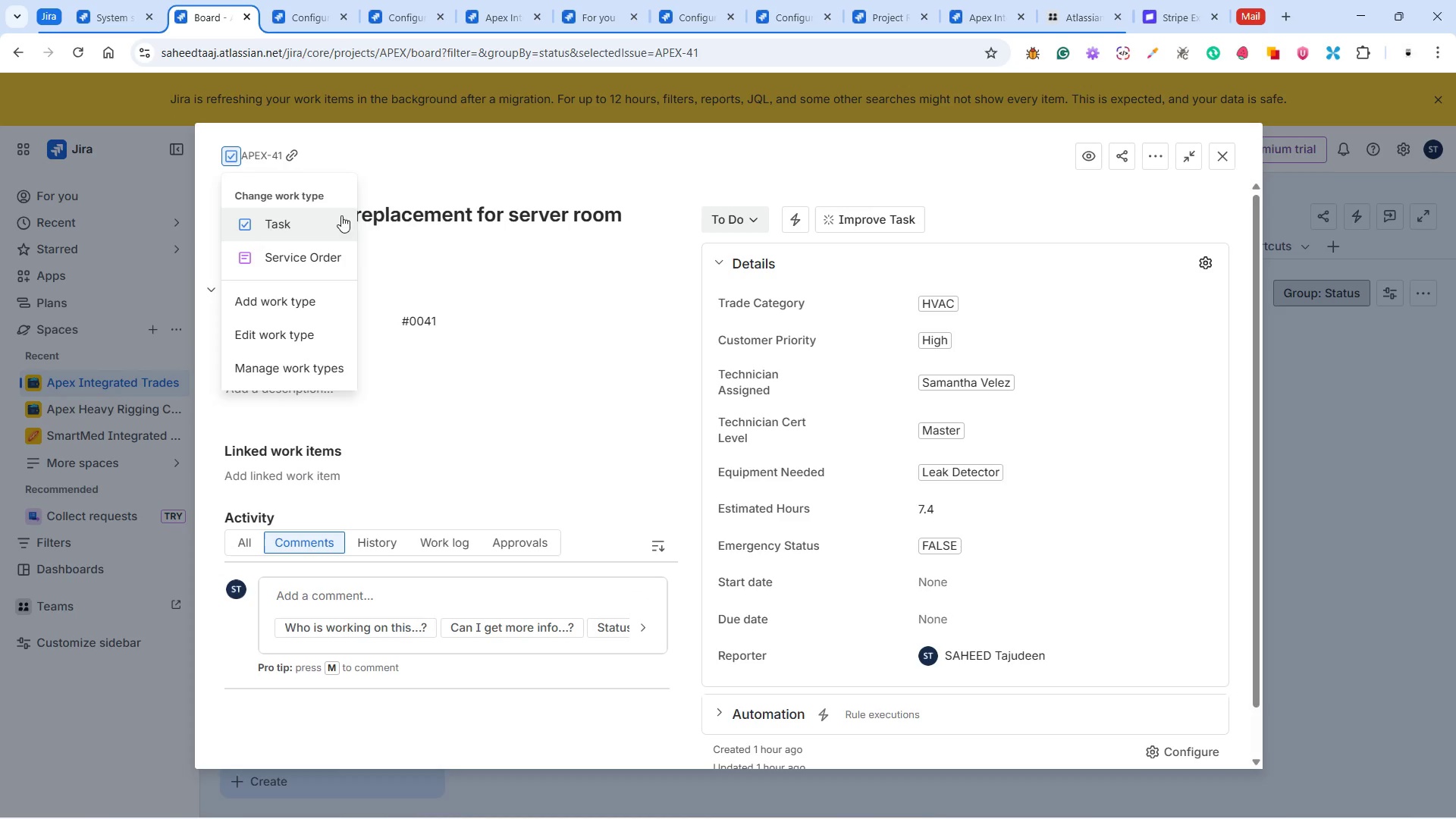 
left_click([298, 250])
 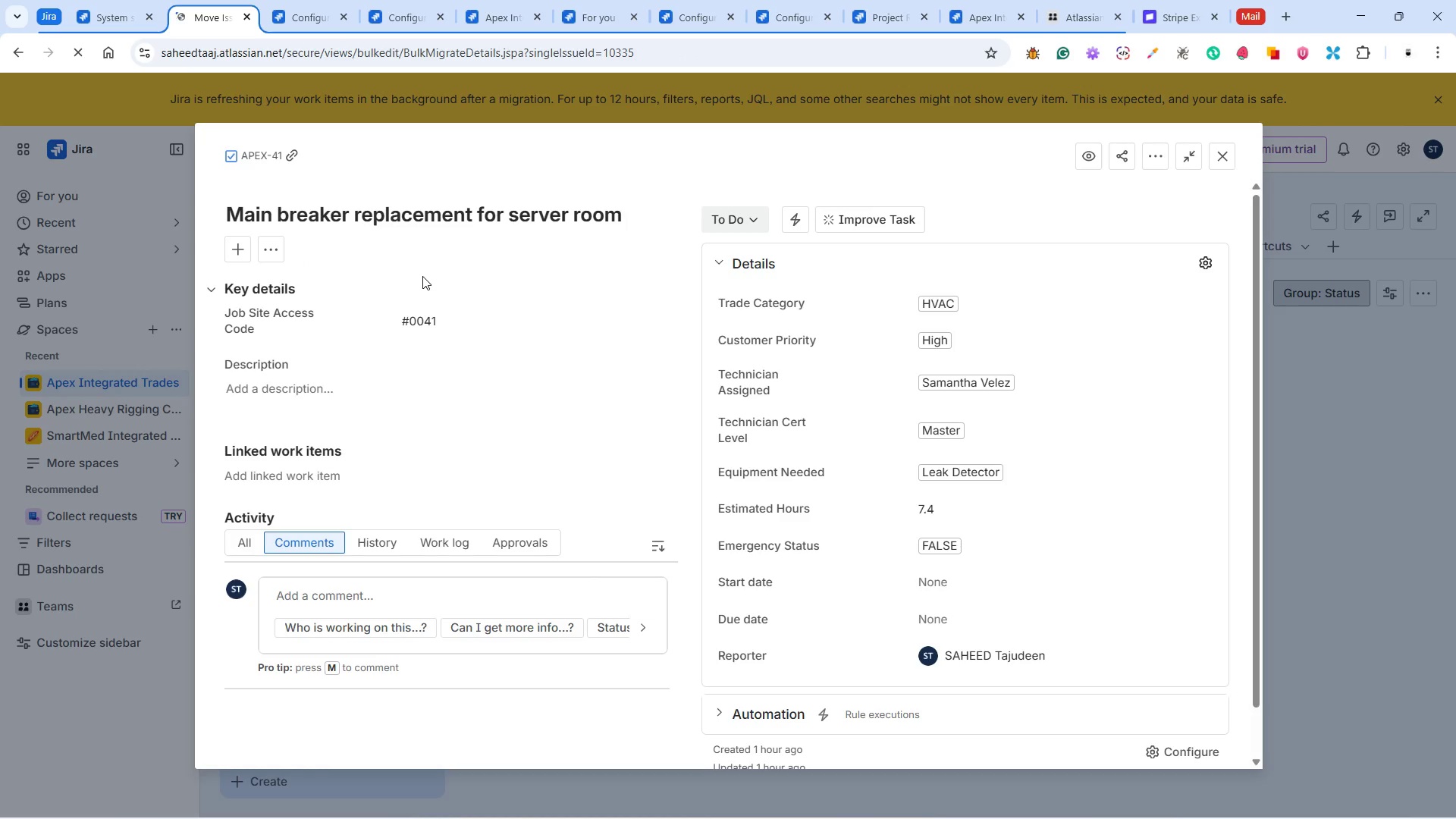 
wait(6.45)
 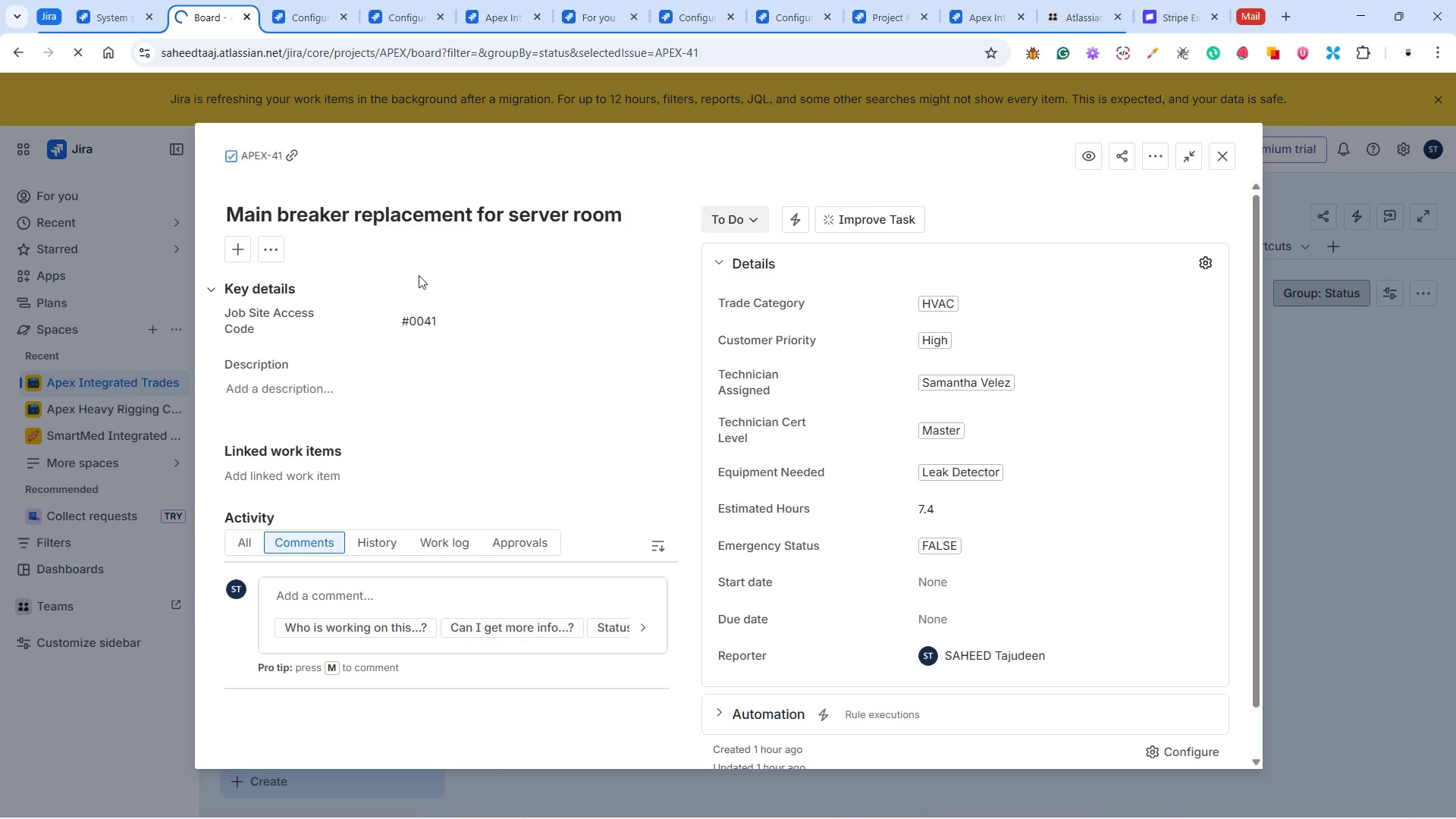 
left_click([664, 392])
 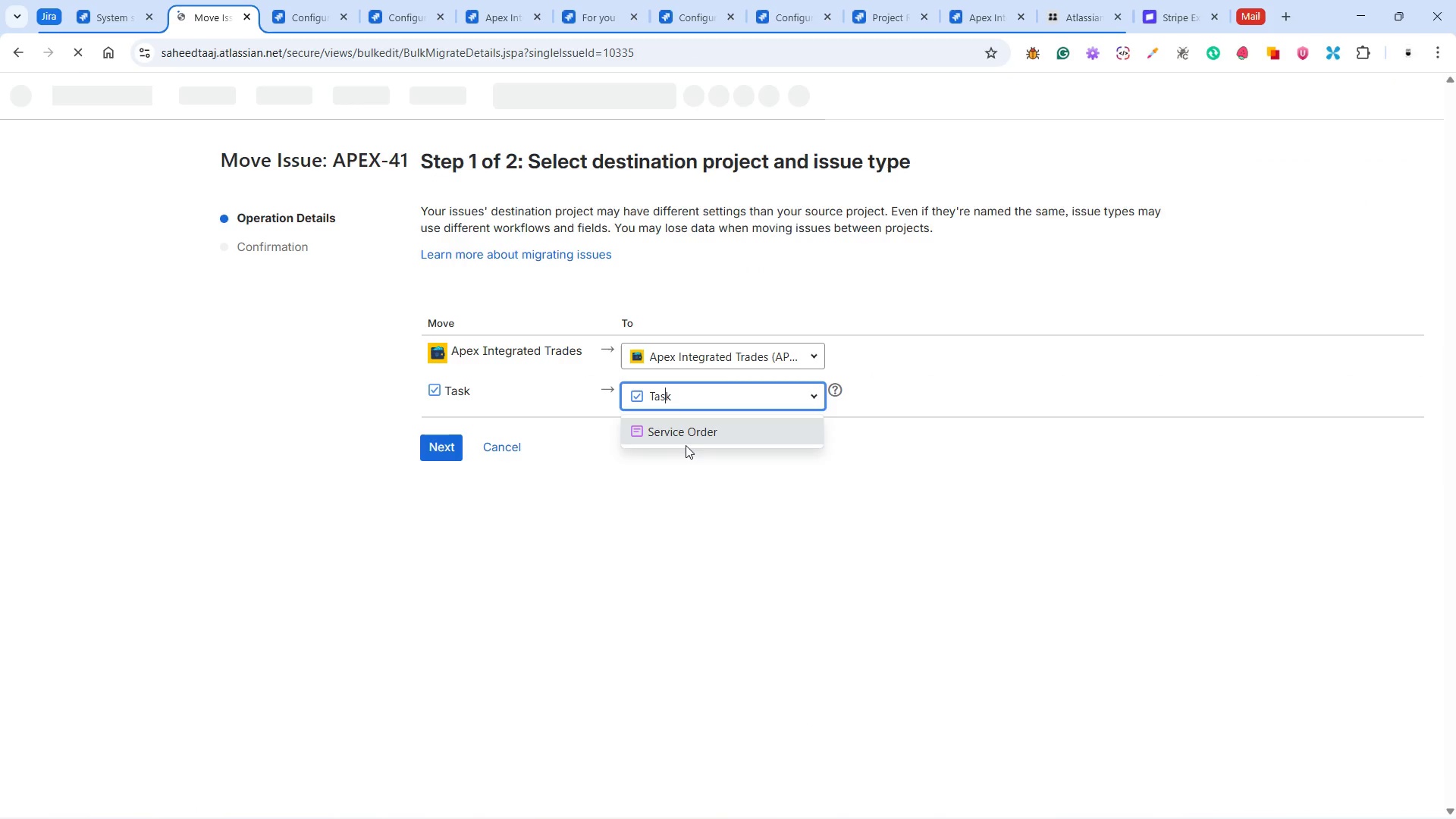 
left_click([682, 435])
 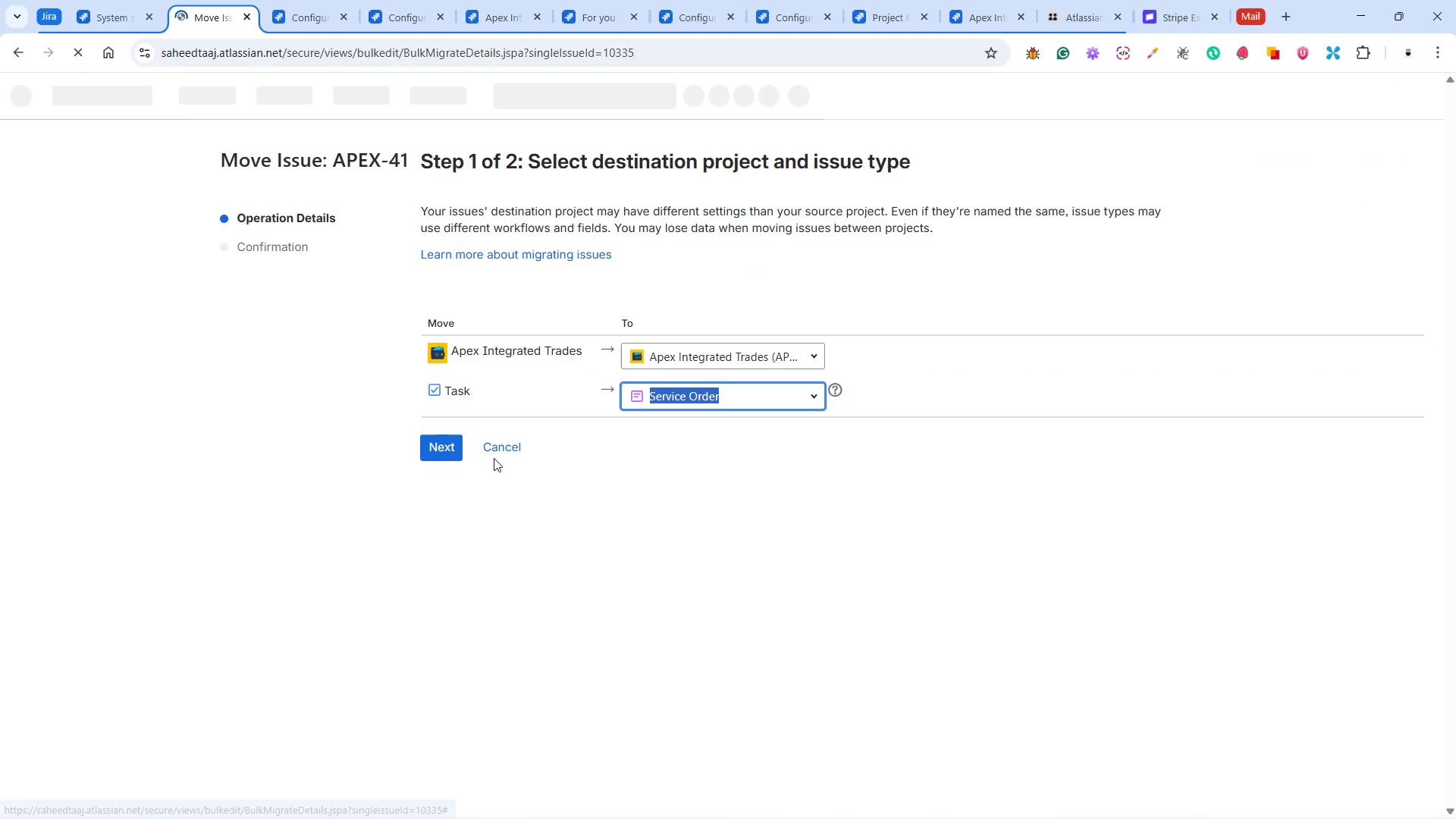 
left_click([422, 440])
 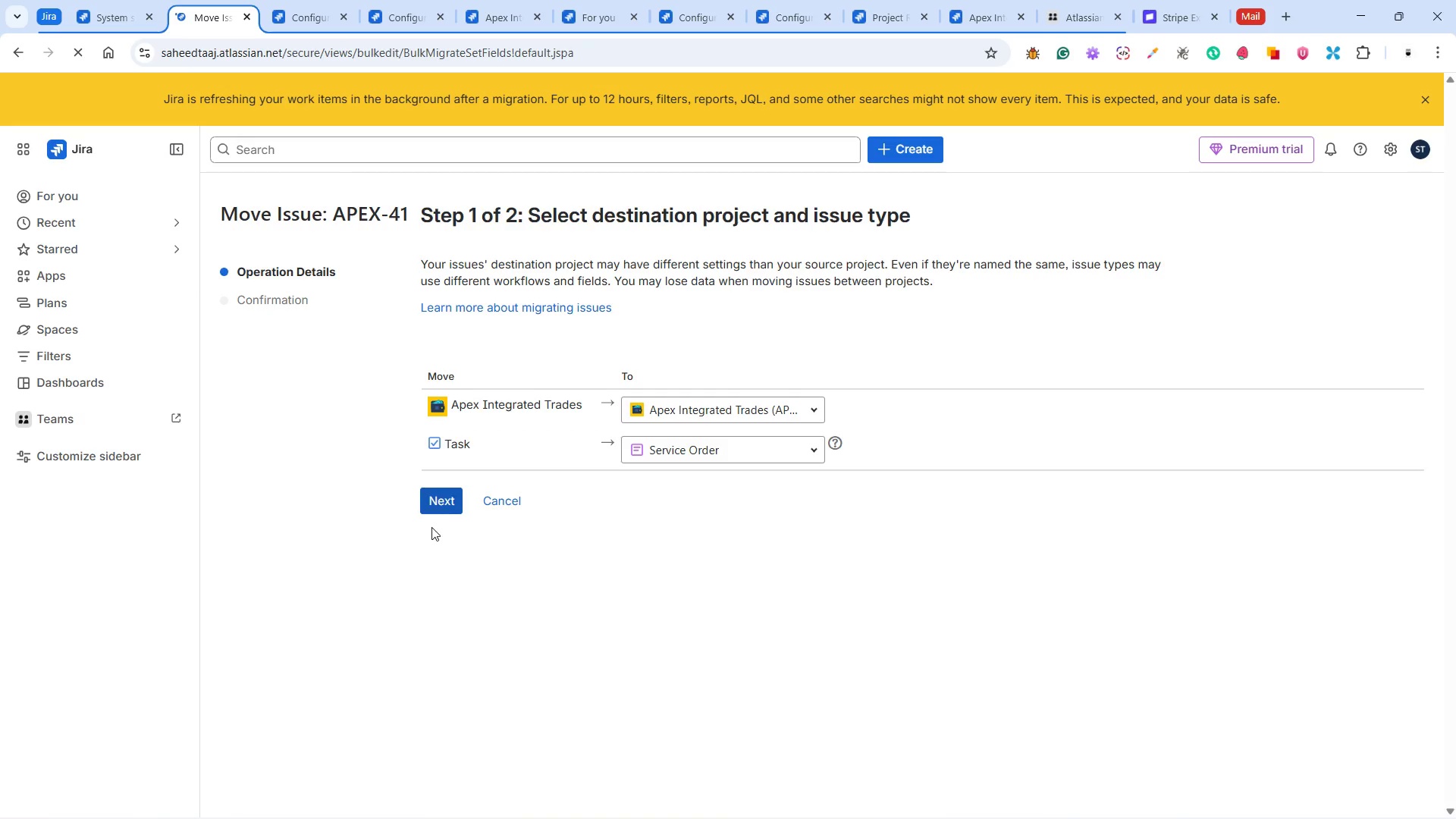 
wait(6.17)
 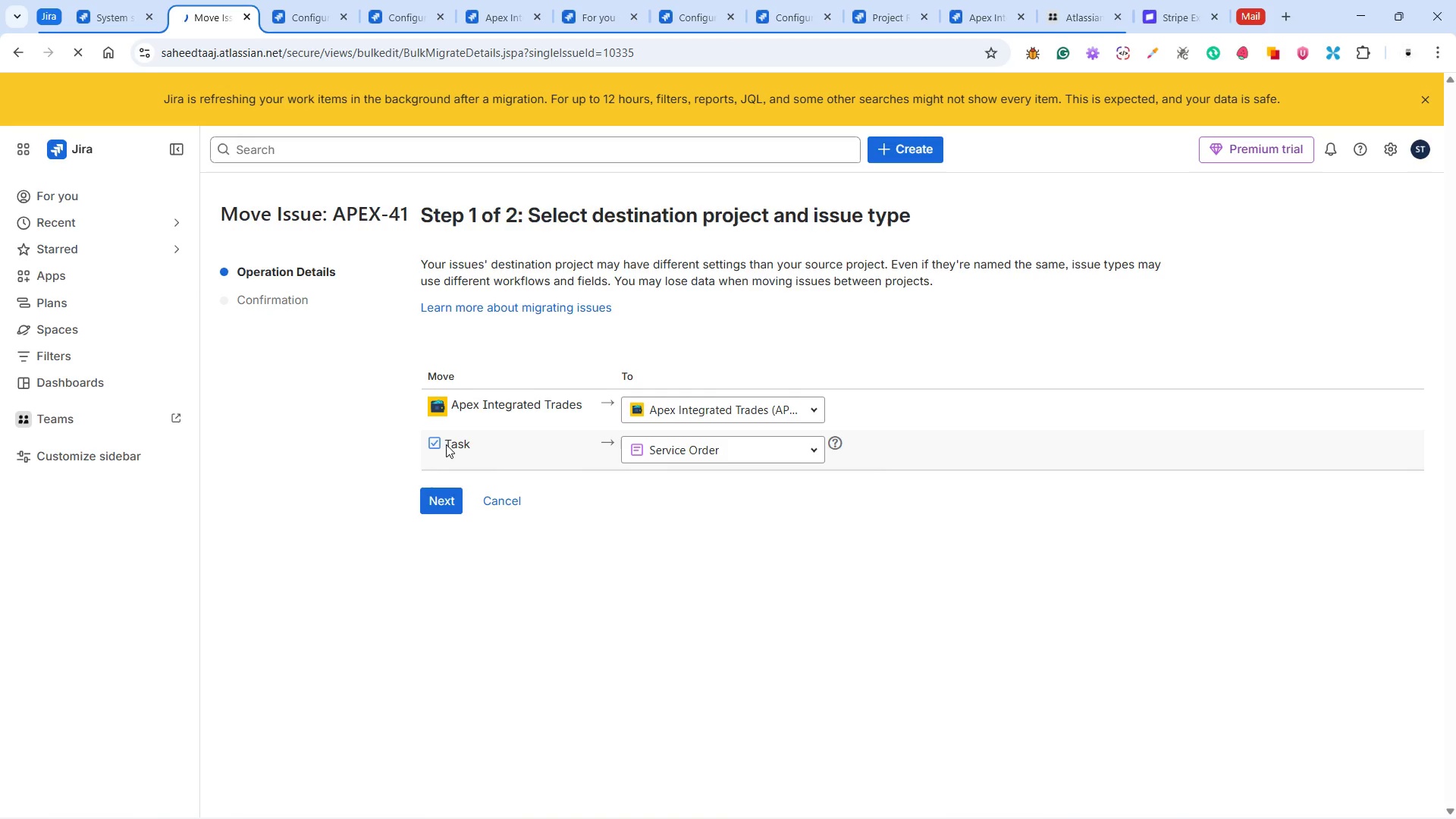 
left_click([447, 444])
 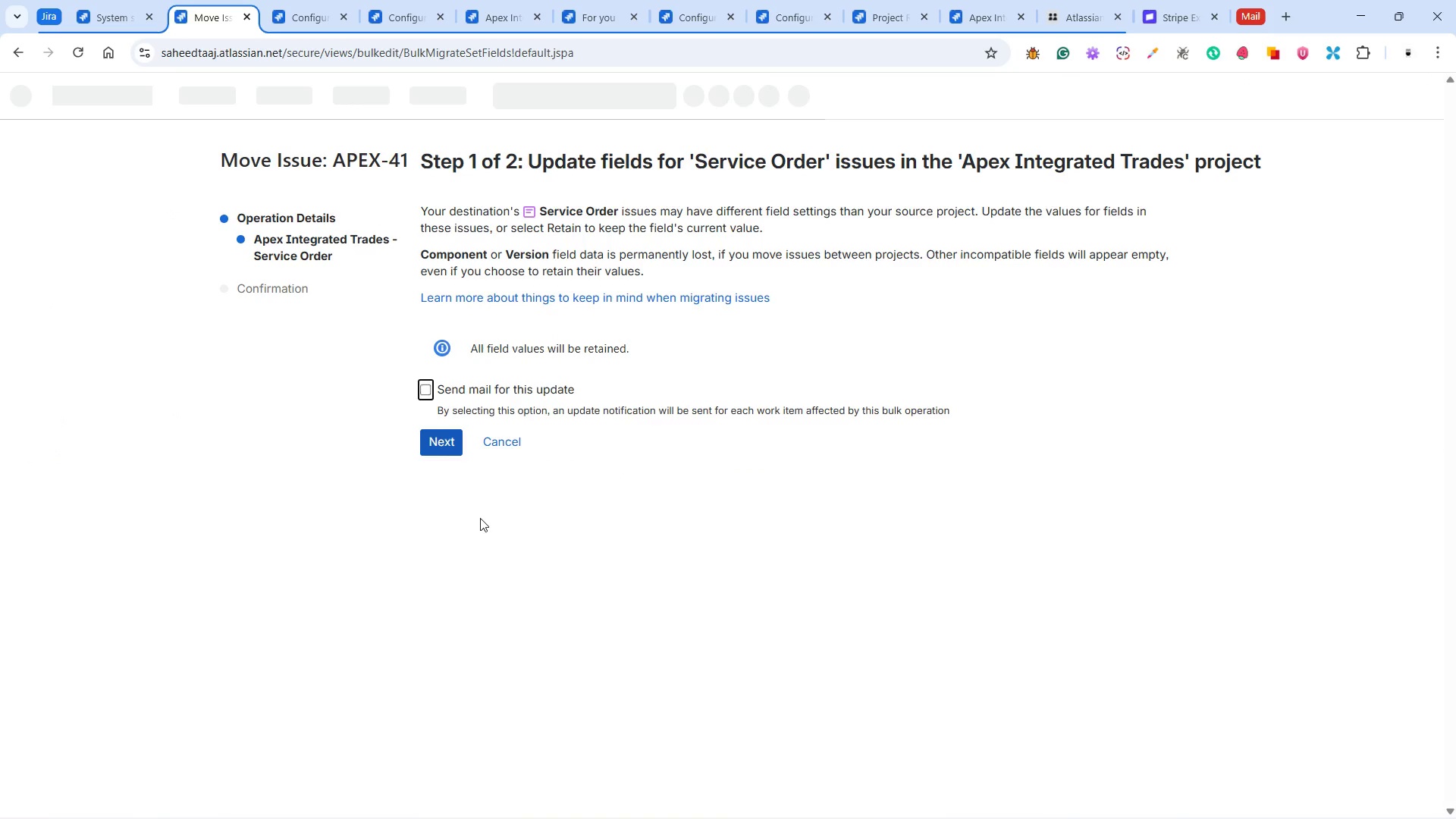 
mouse_move([465, 516])
 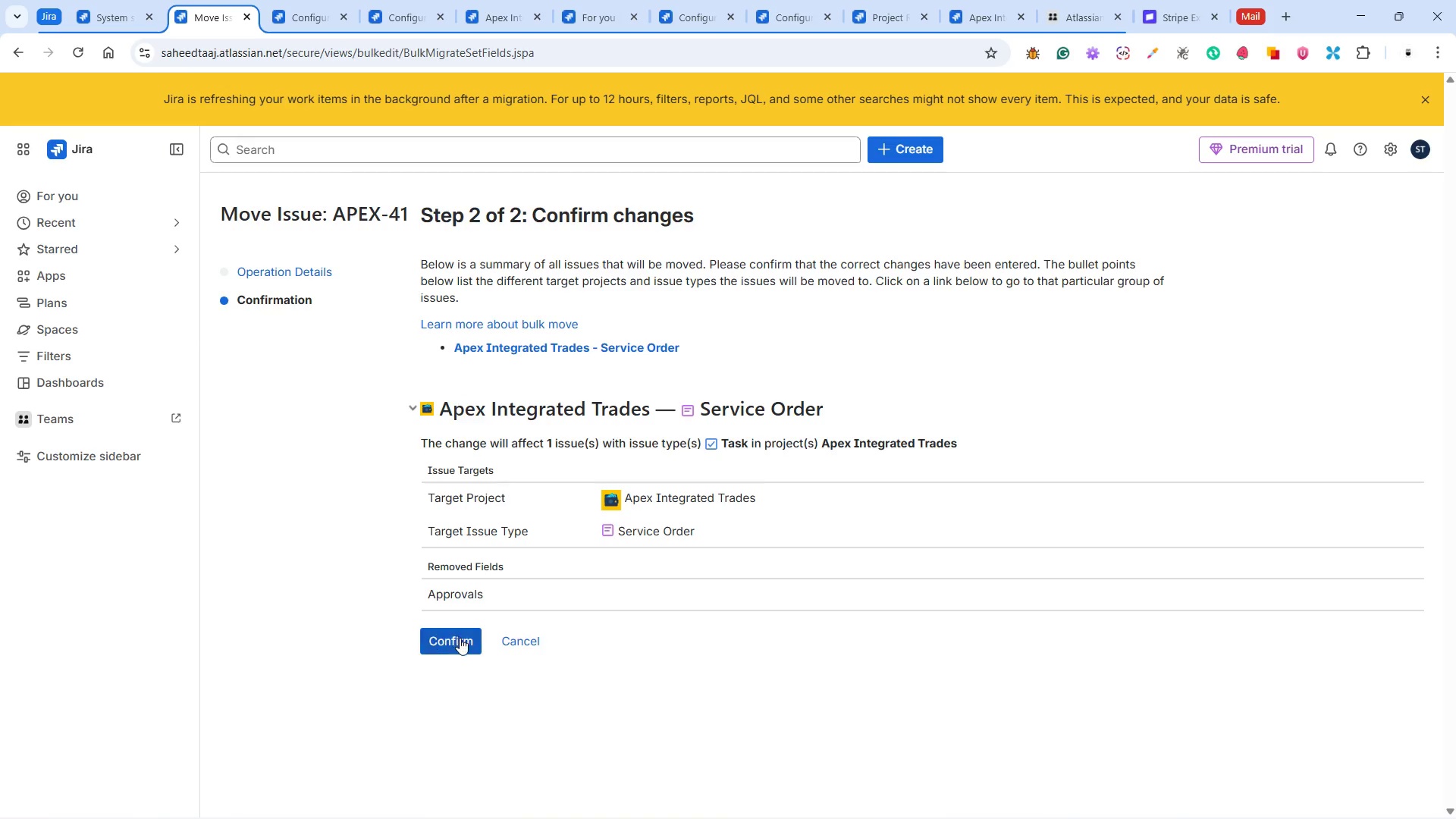 
left_click([460, 638])
 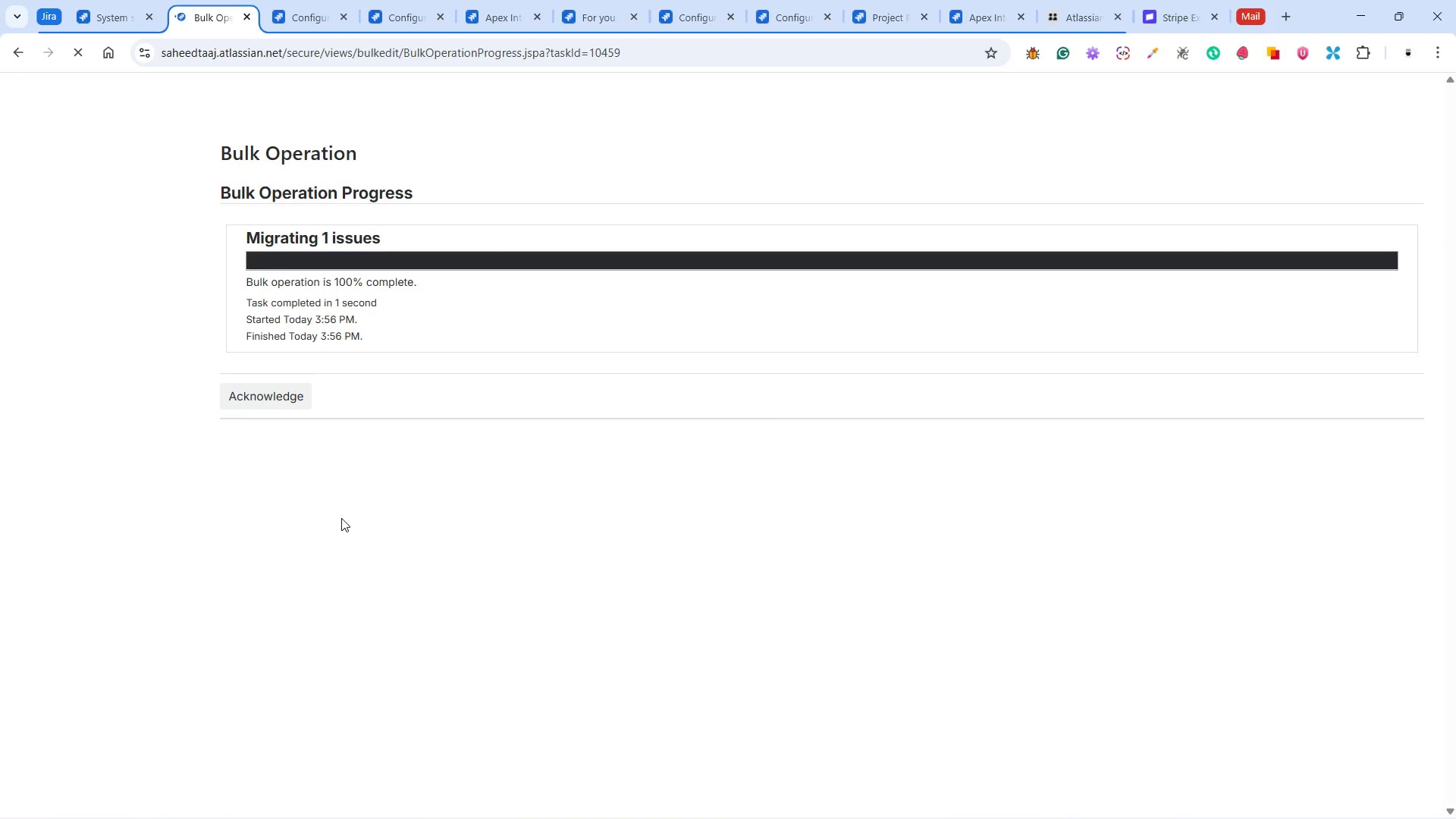 
wait(22.38)
 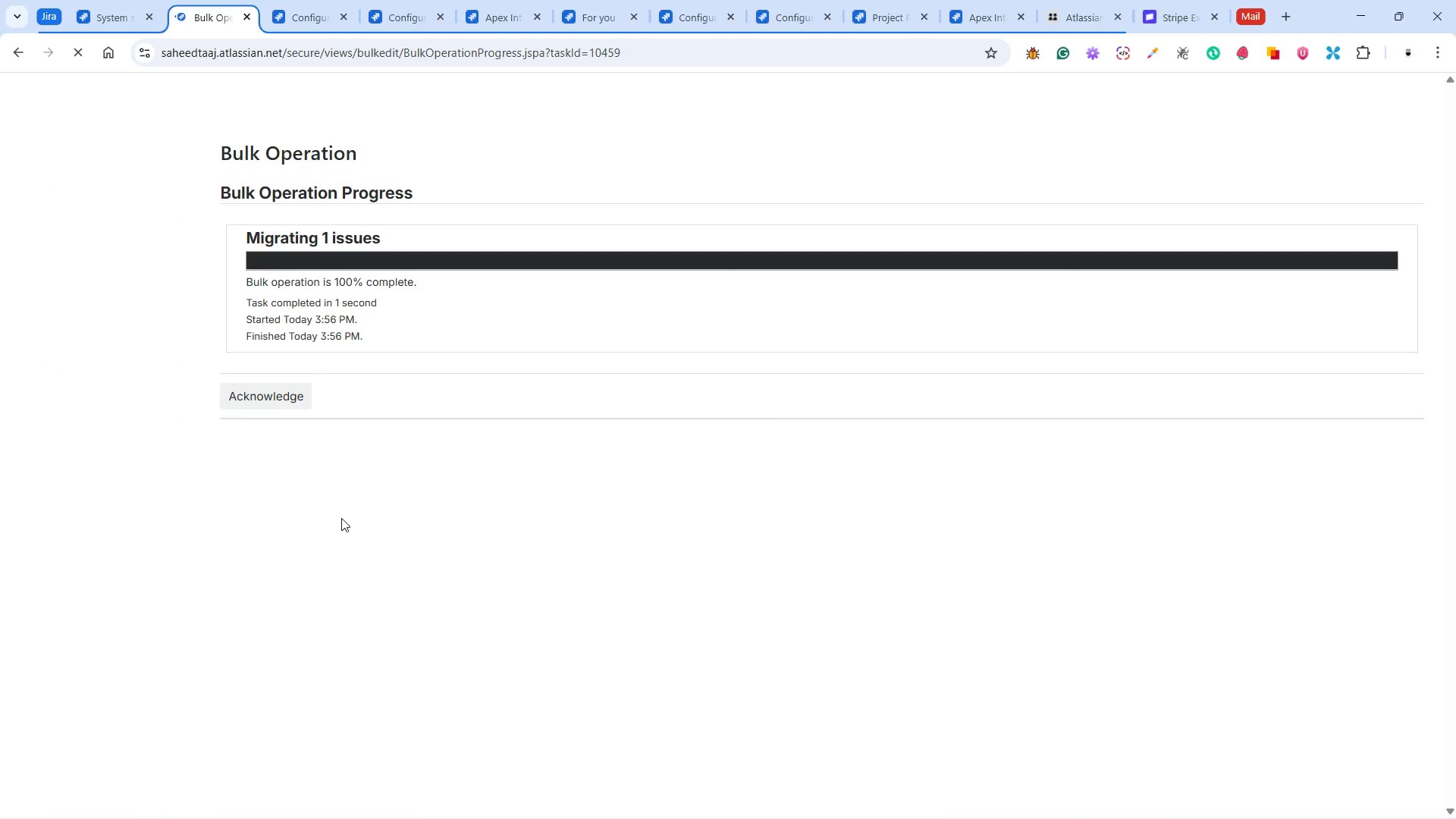 
left_click([262, 451])
 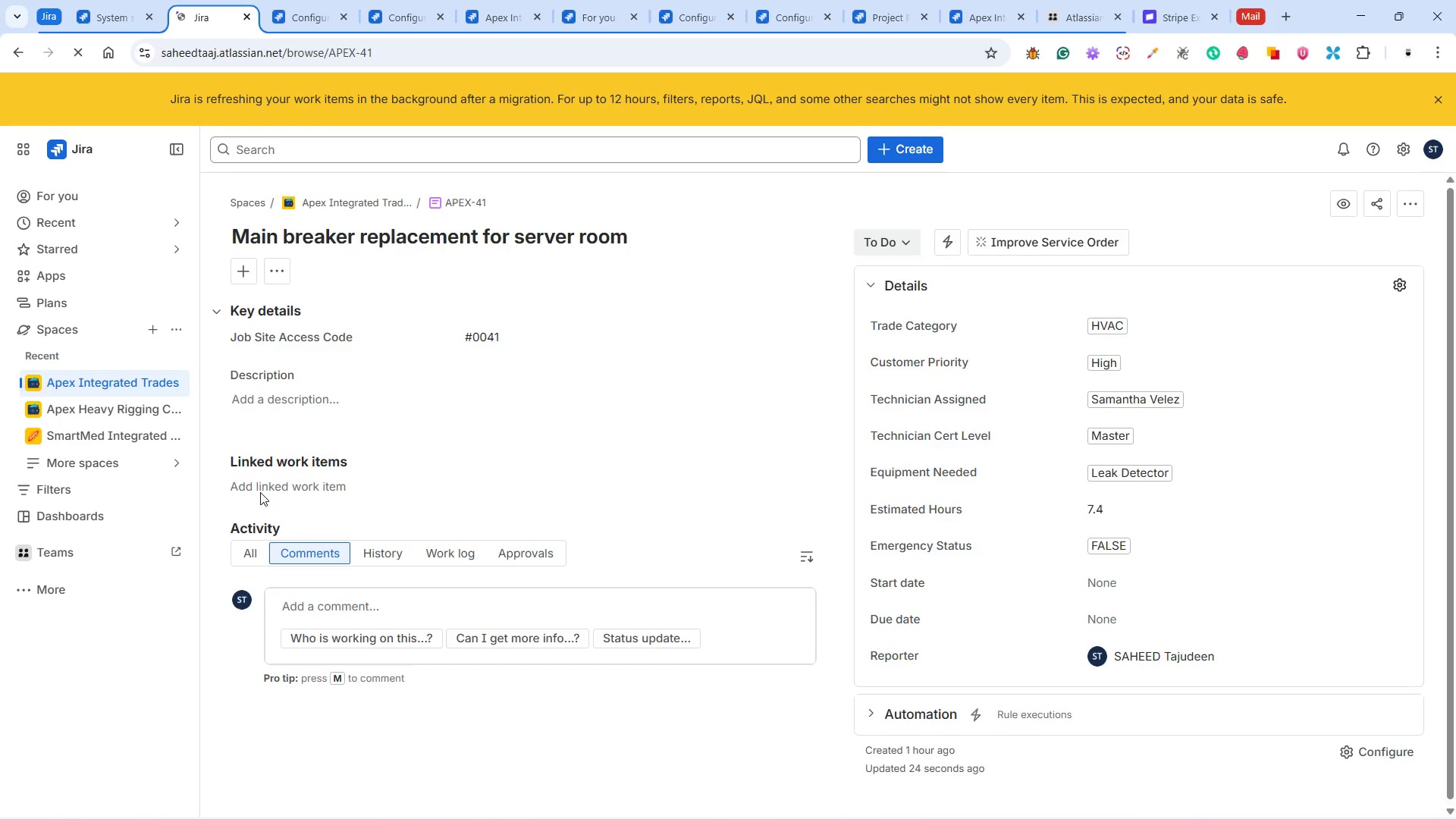 
wait(9.28)
 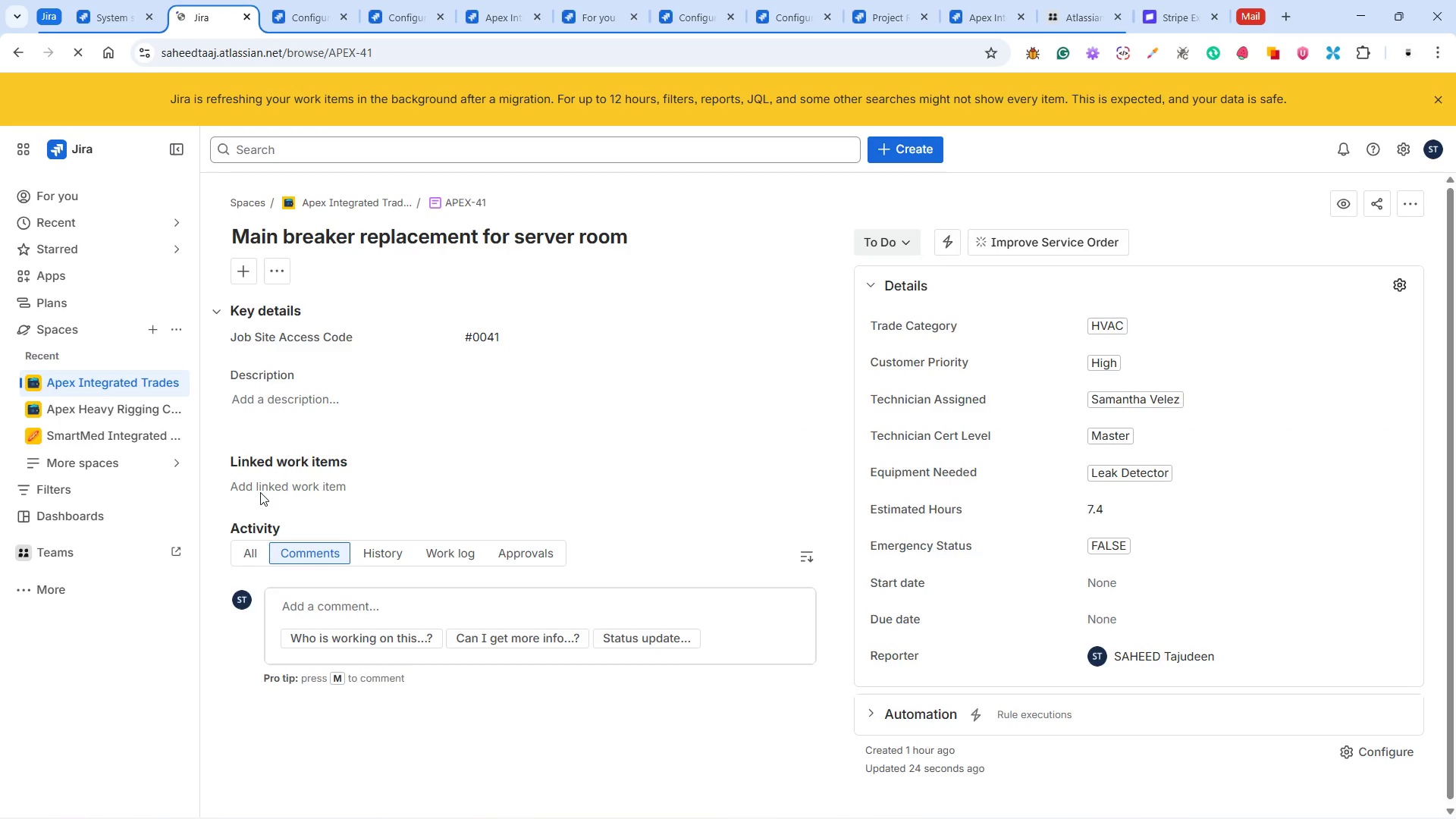 
left_click([100, 377])
 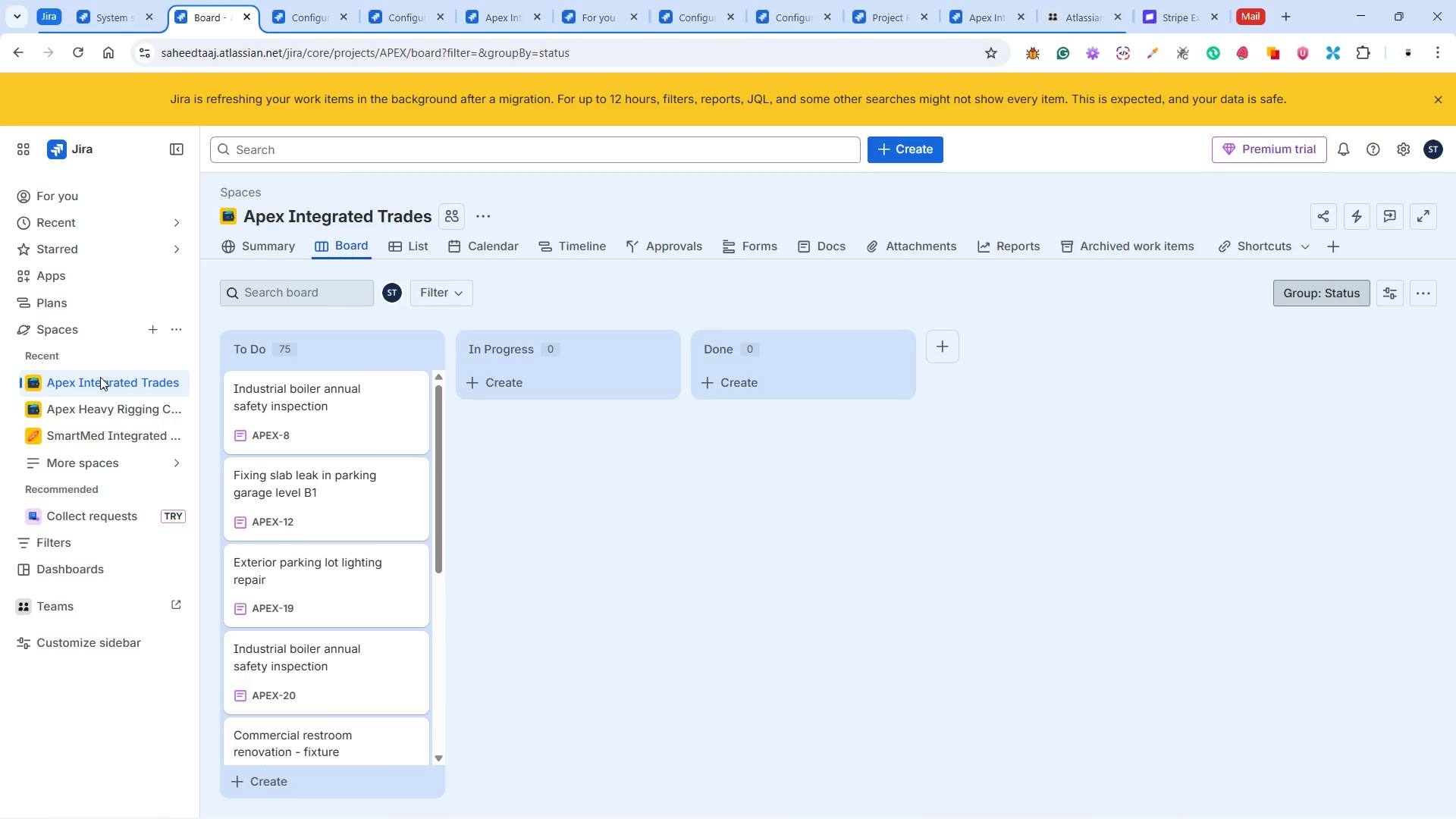 
wait(14.98)
 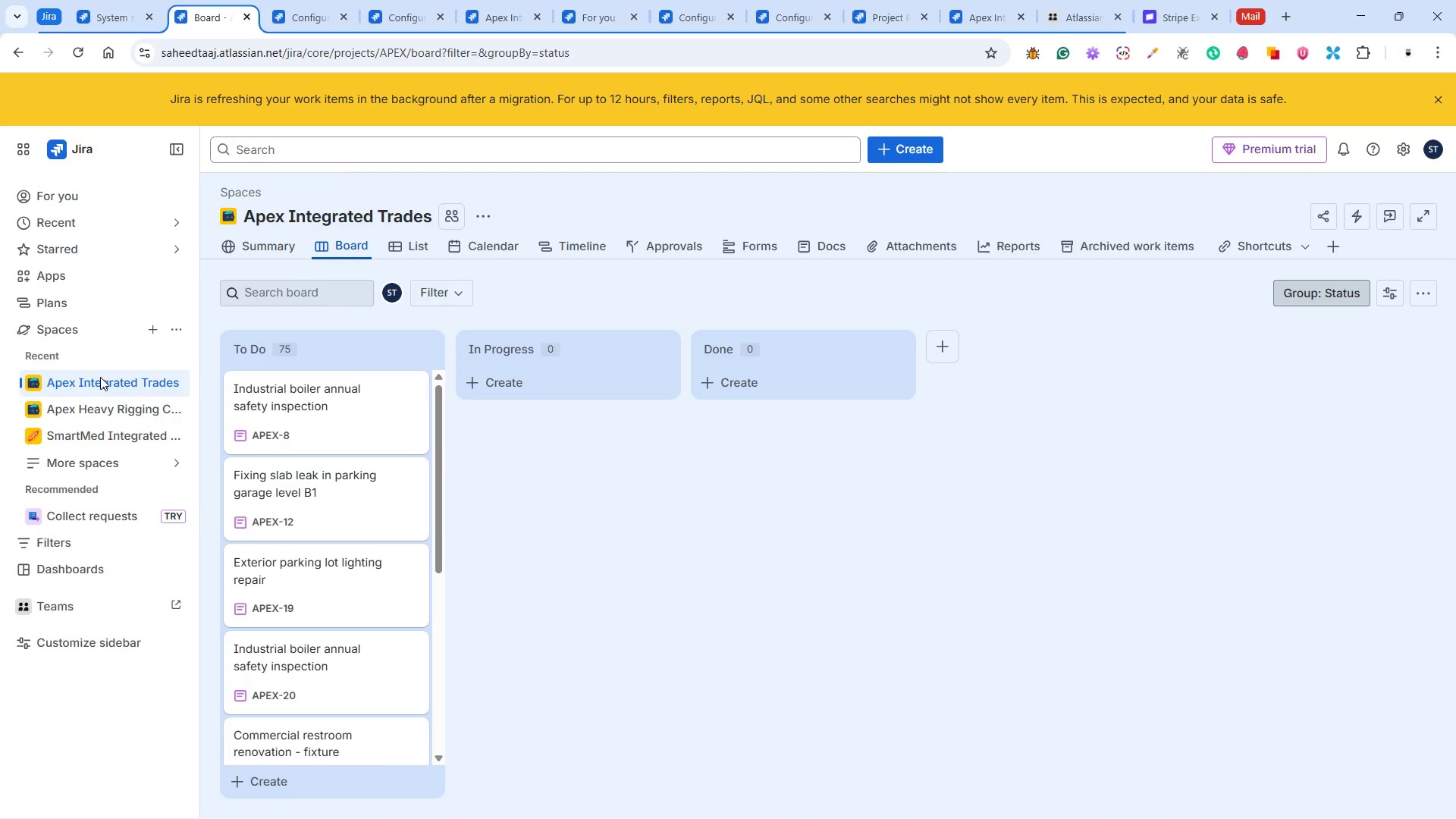 
scroll: coordinate [353, 617], scroll_direction: down, amount: 11.0
 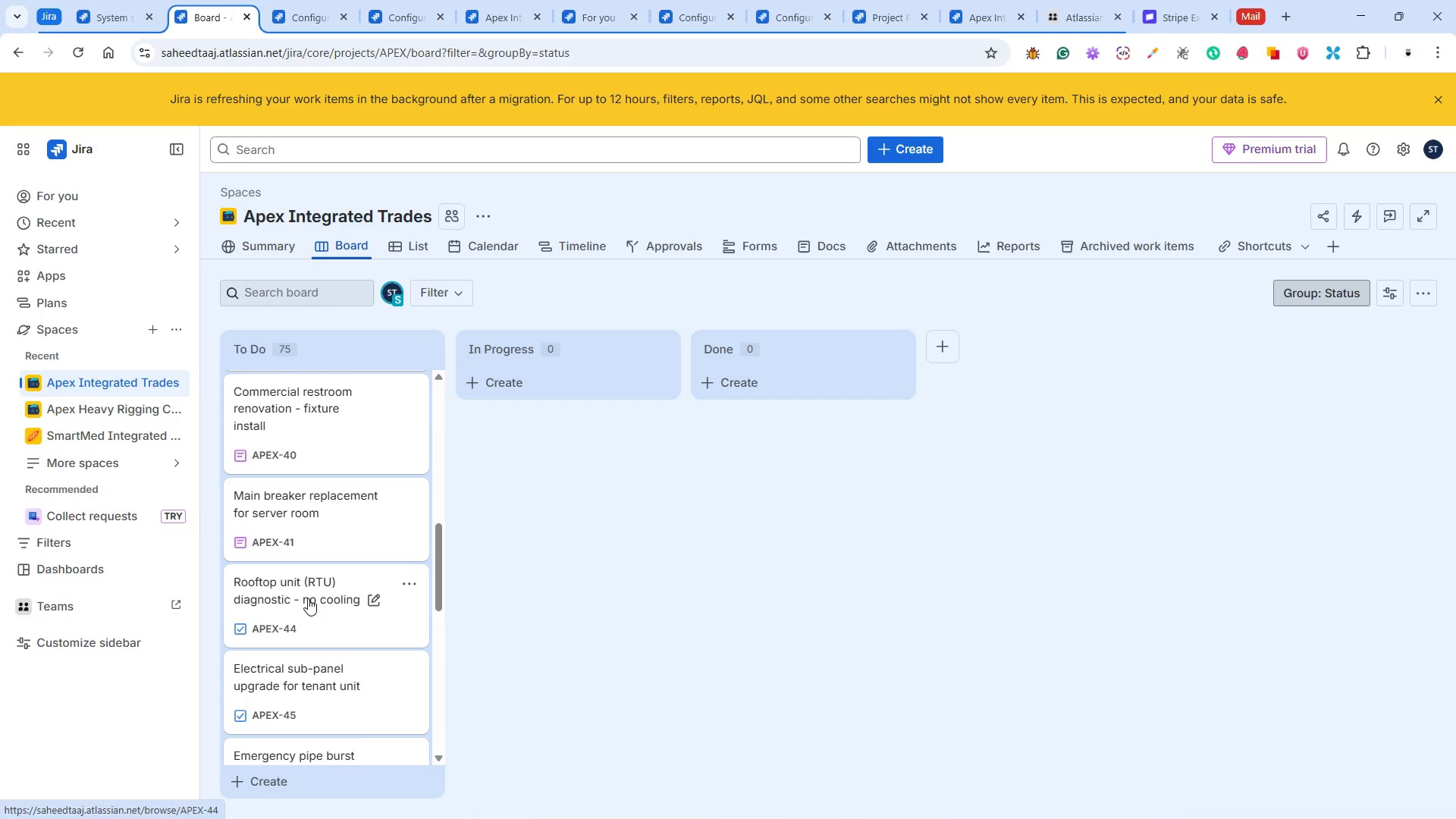 
left_click([299, 598])
 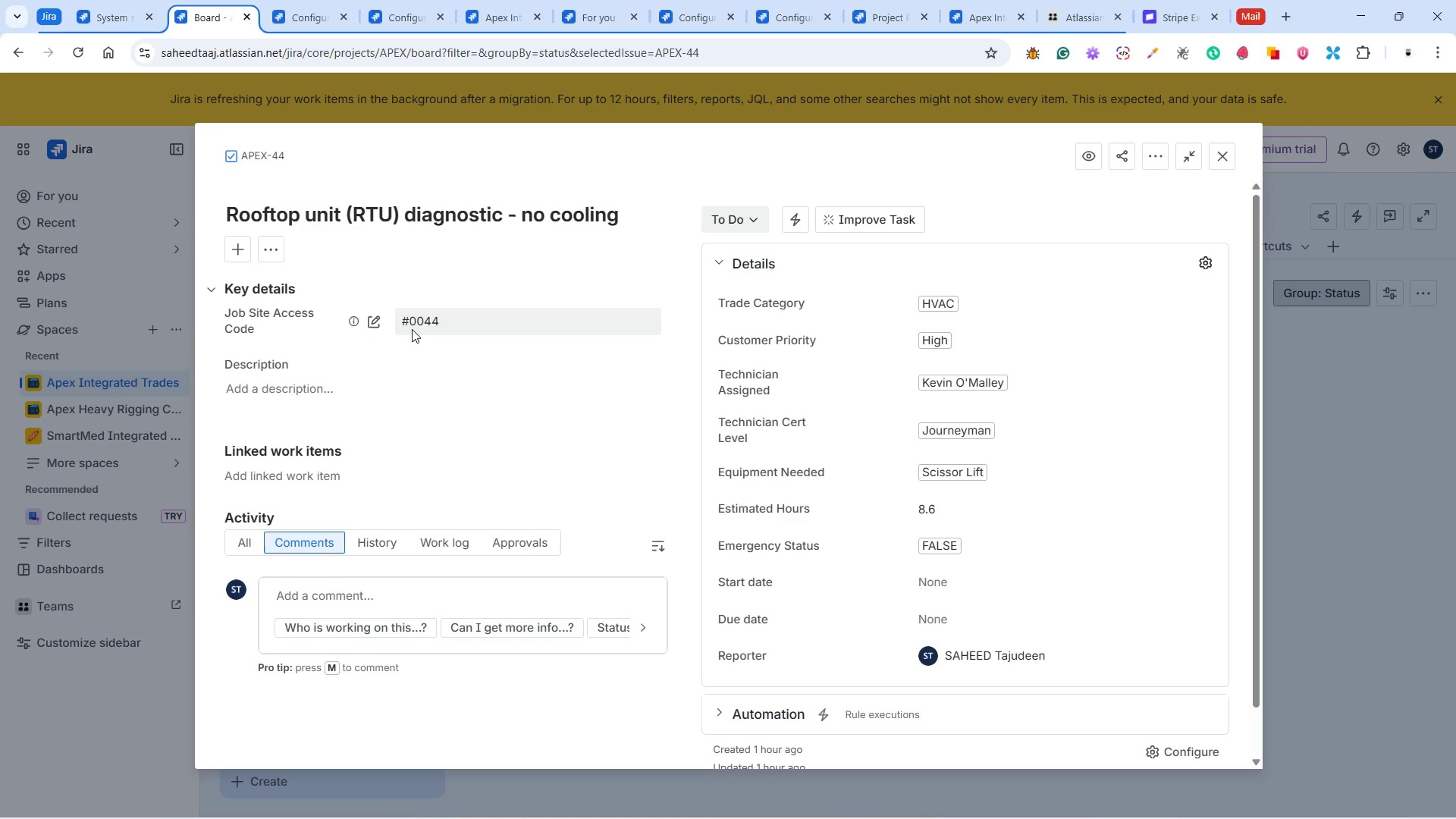 
wait(26.53)
 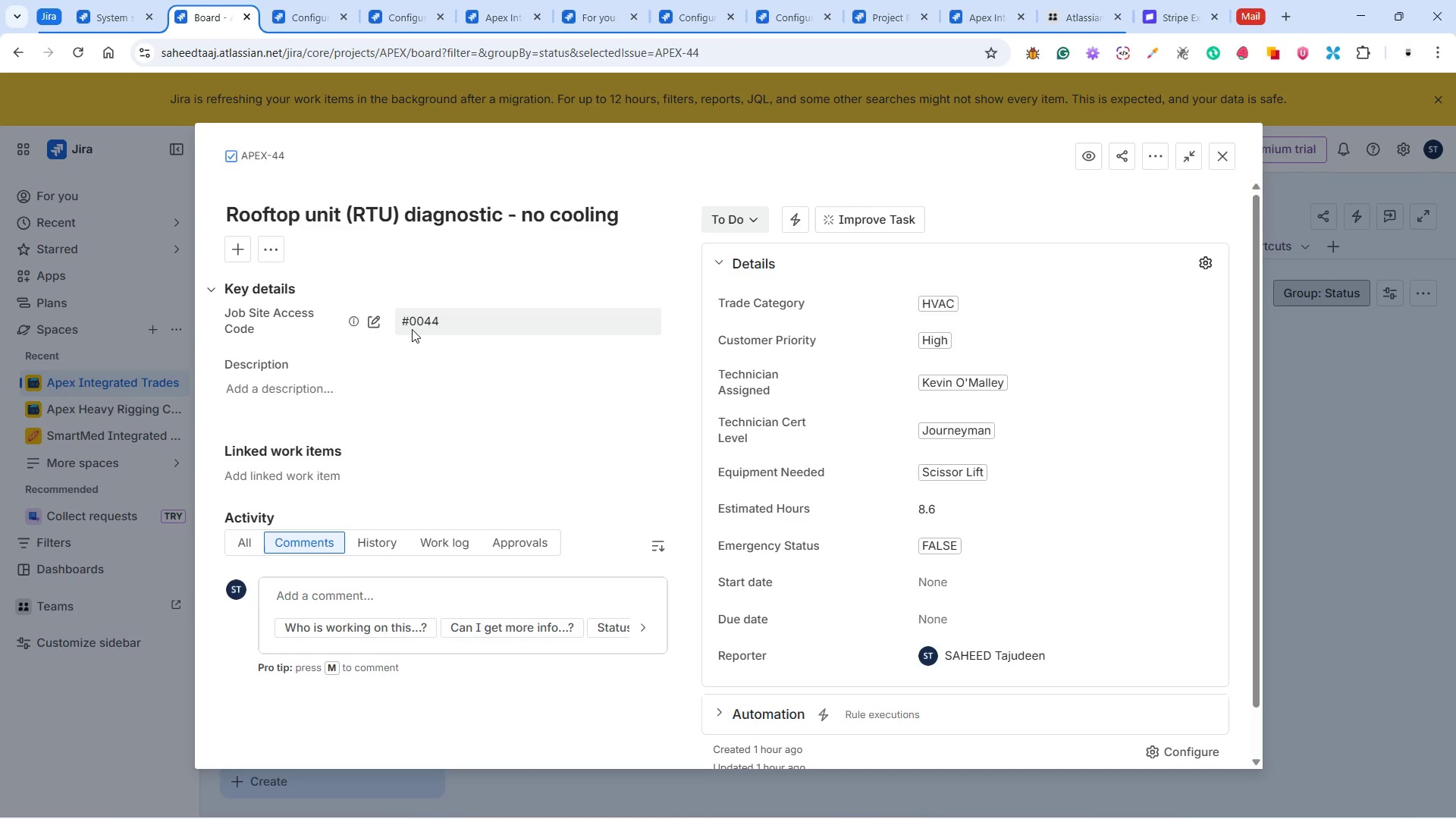 
left_click([228, 159])
 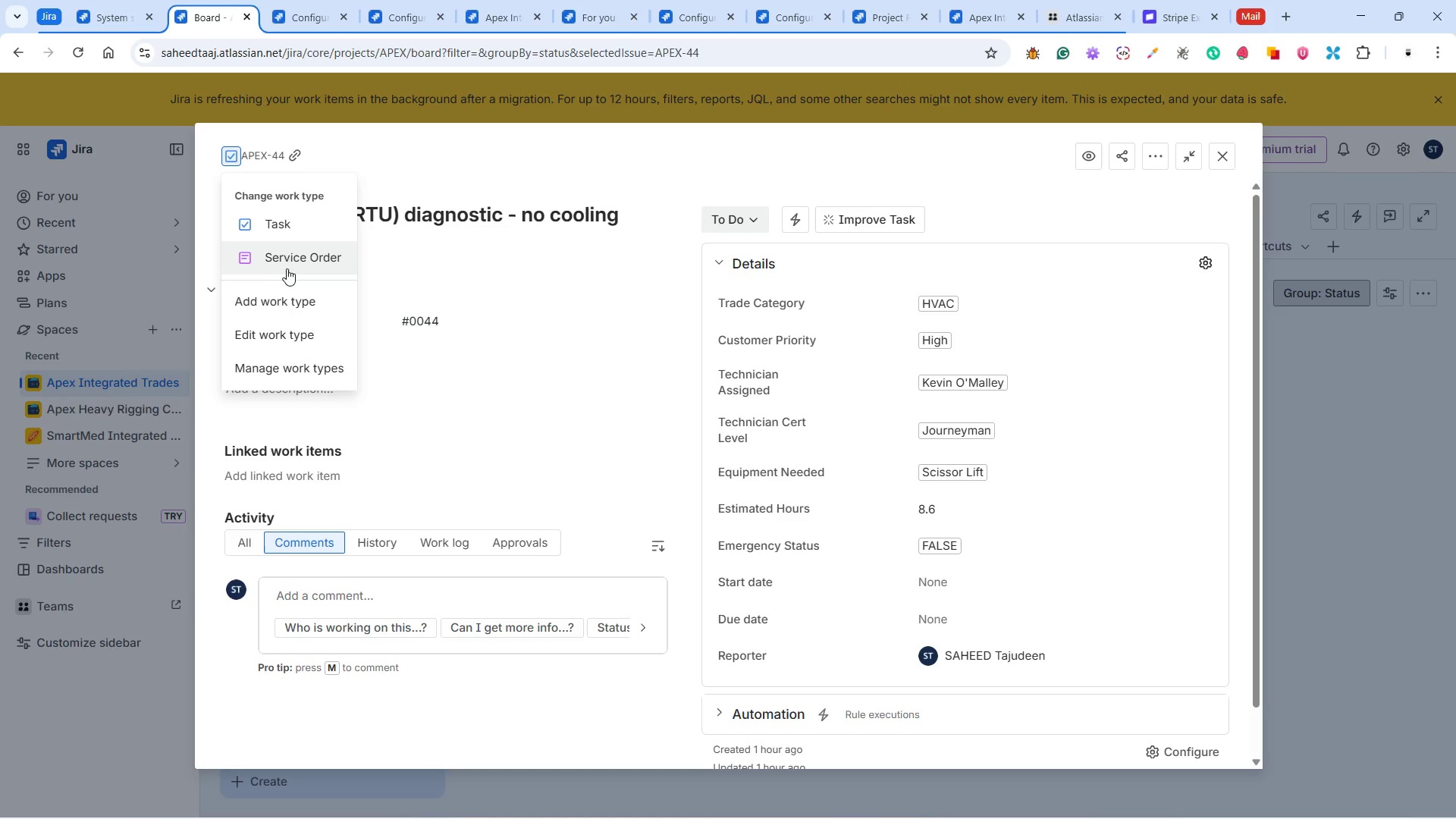 
left_click([287, 262])
 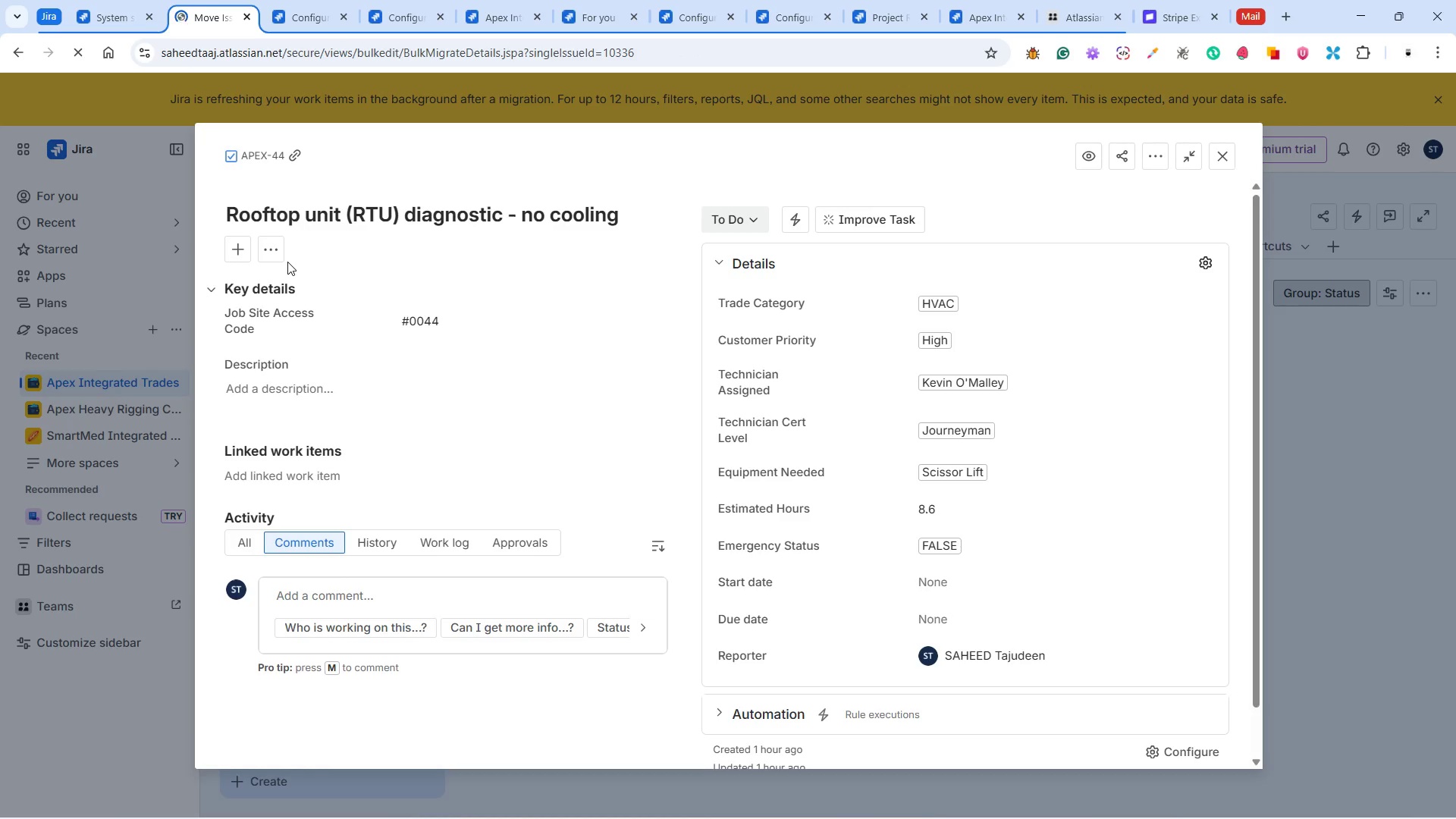 
wait(5.52)
 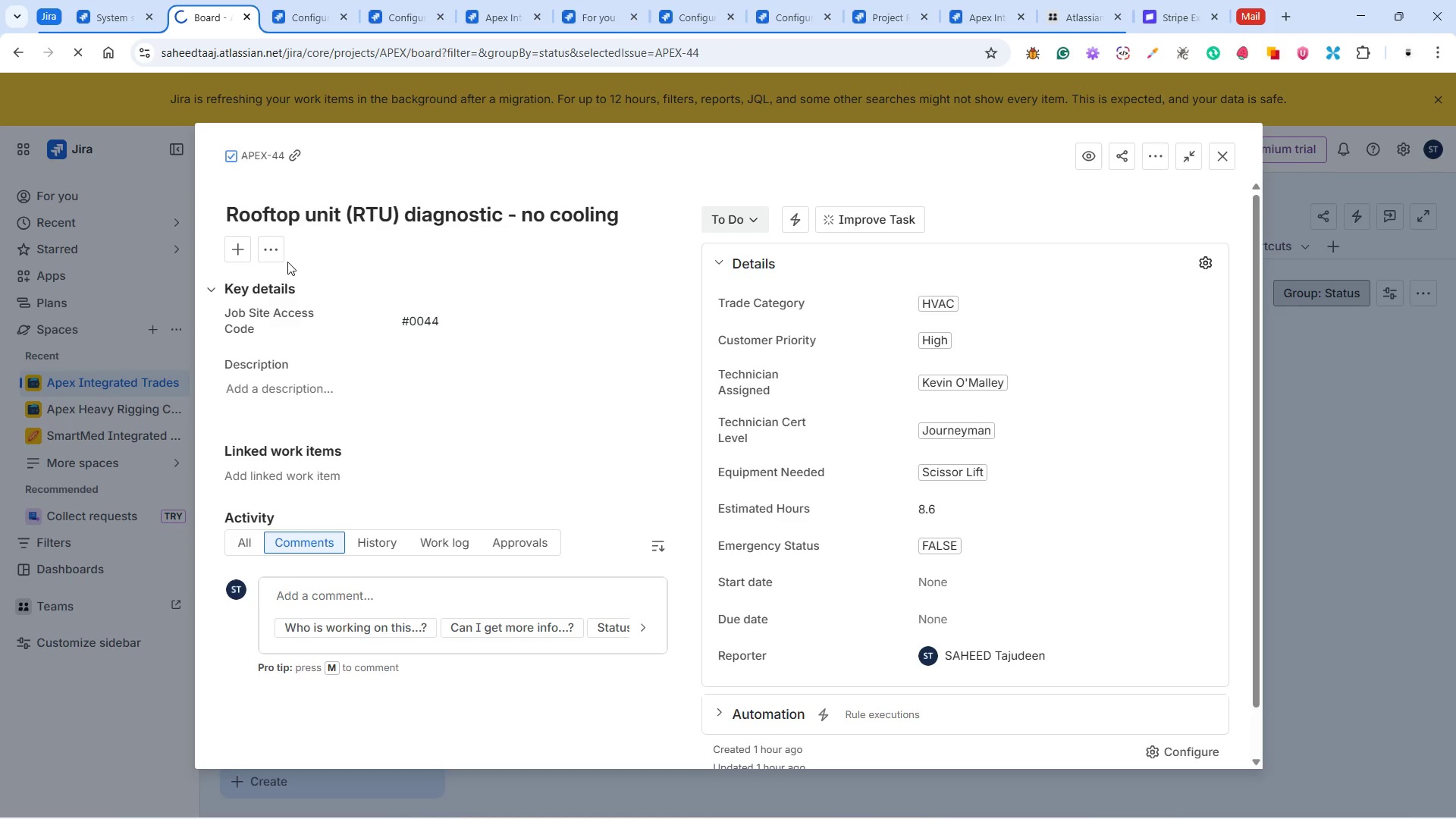 
left_click([660, 384])
 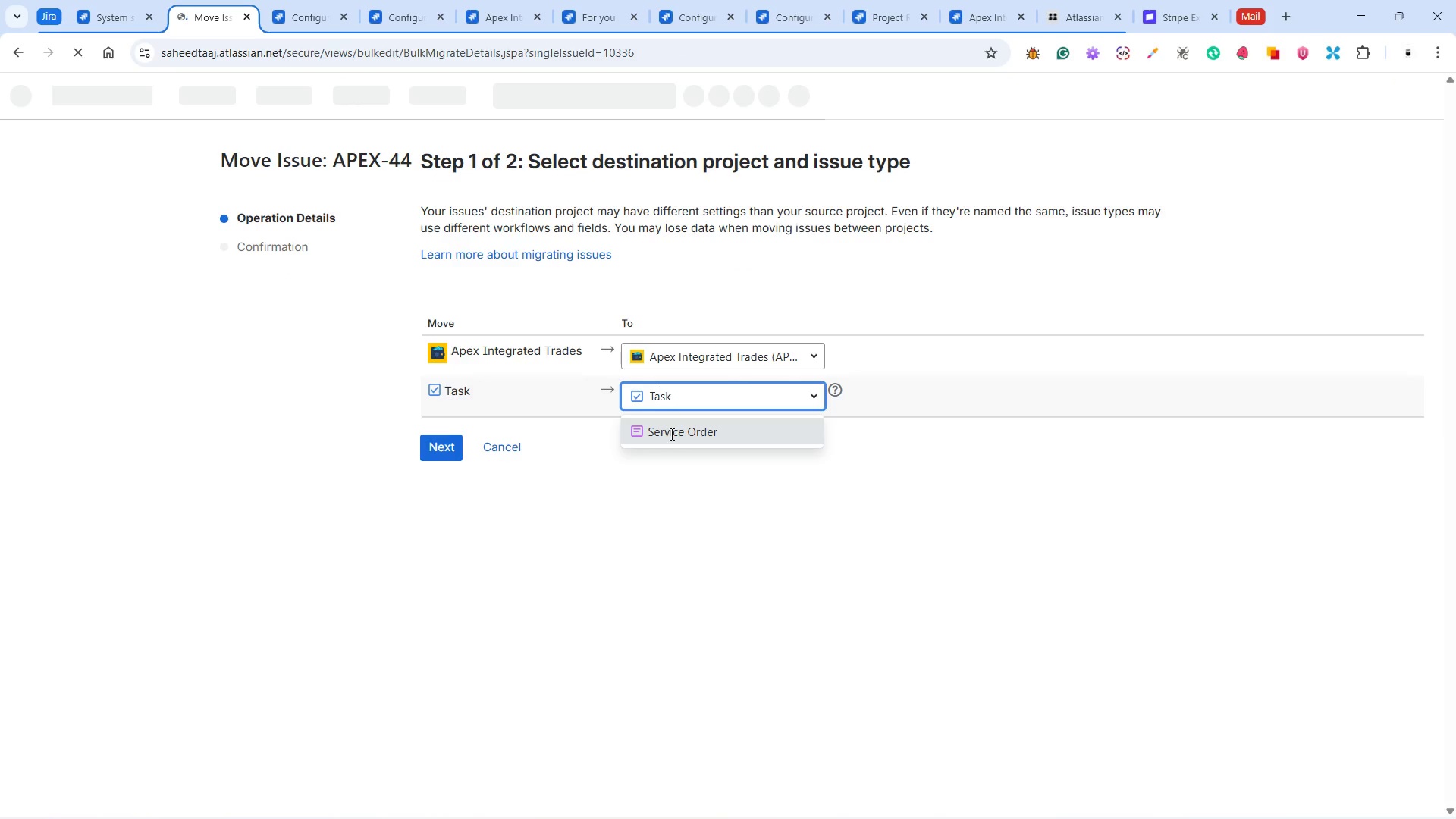 
left_click([670, 434])
 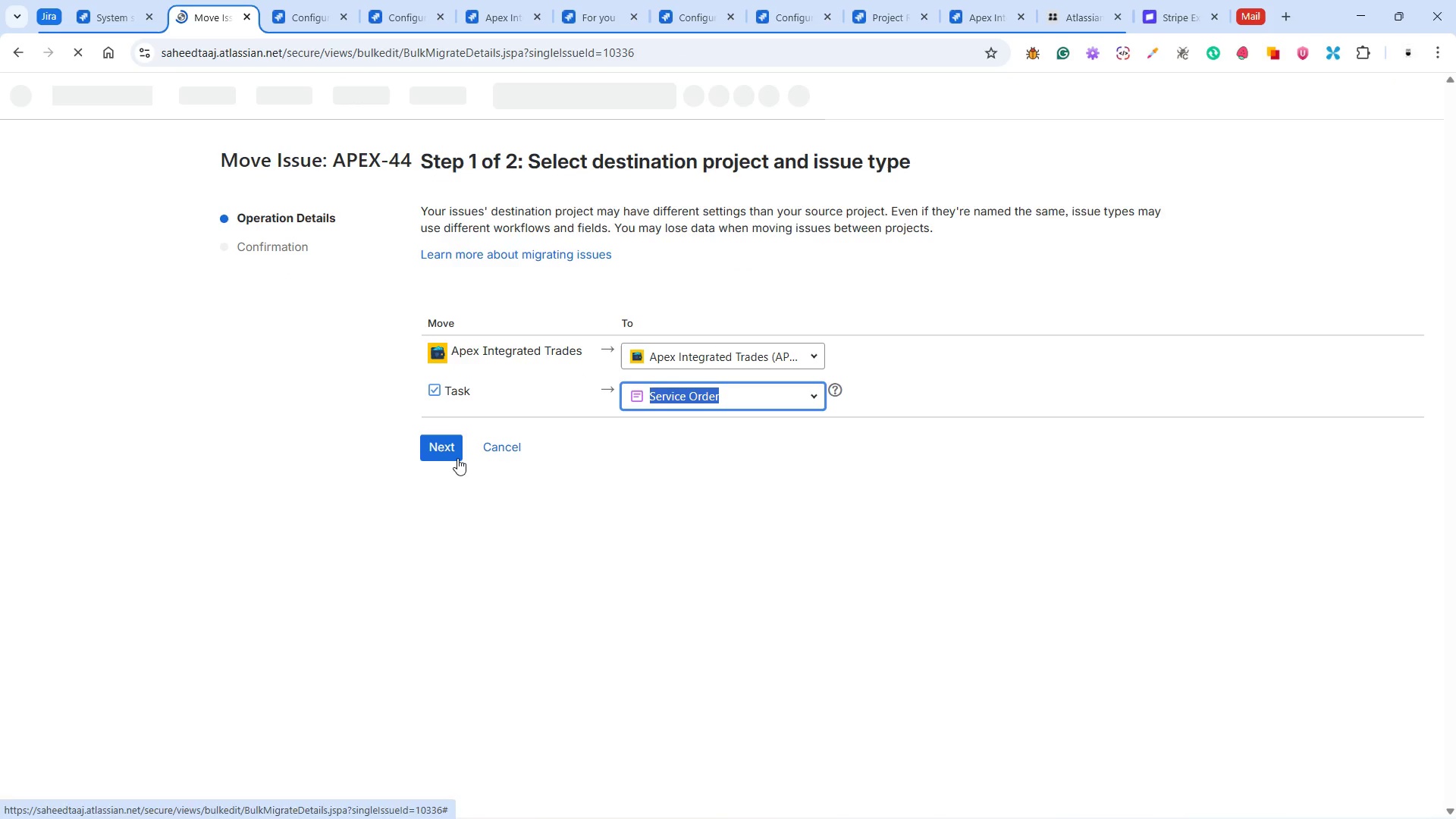 
left_click([436, 448])
 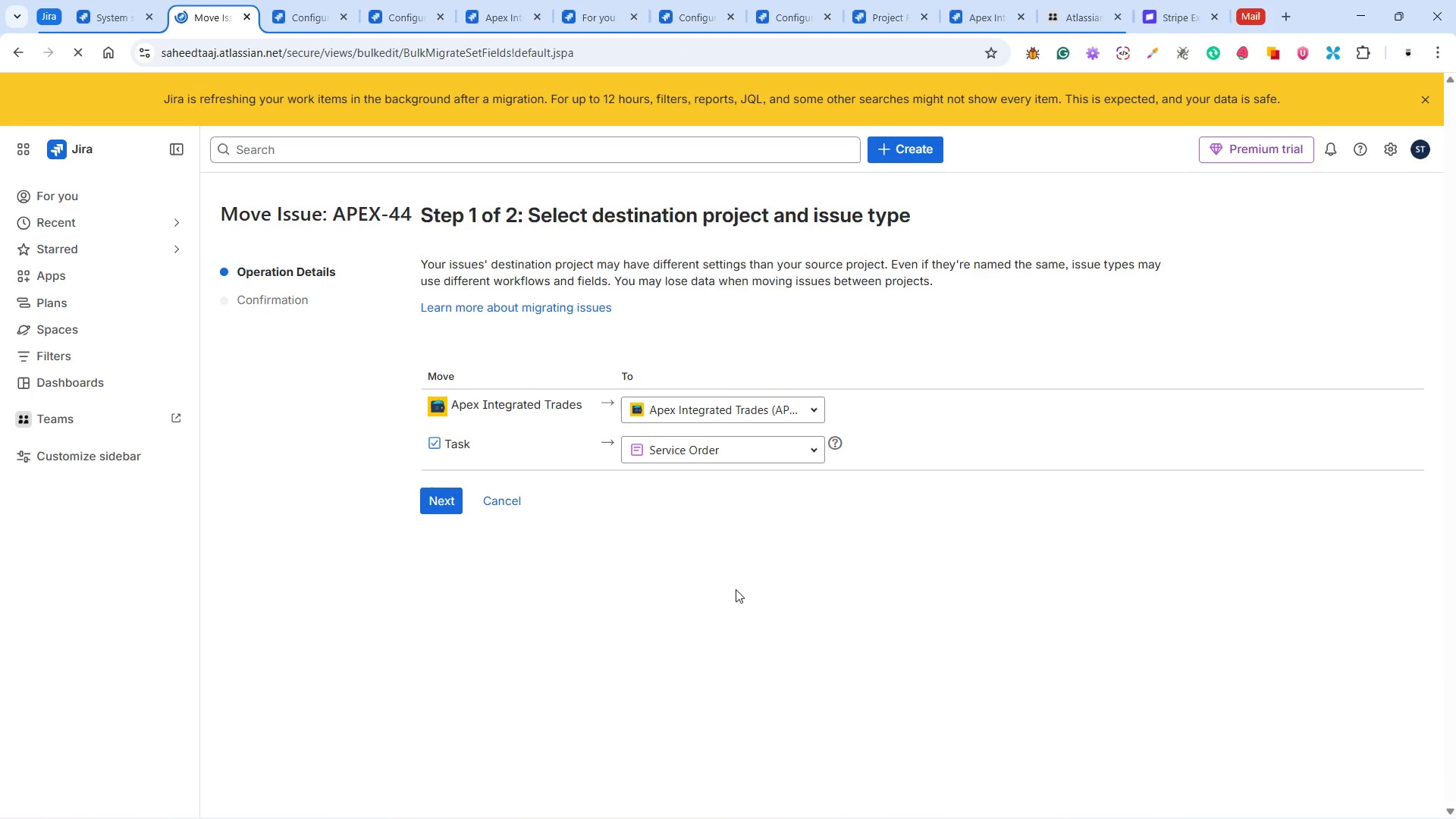 
wait(6.67)
 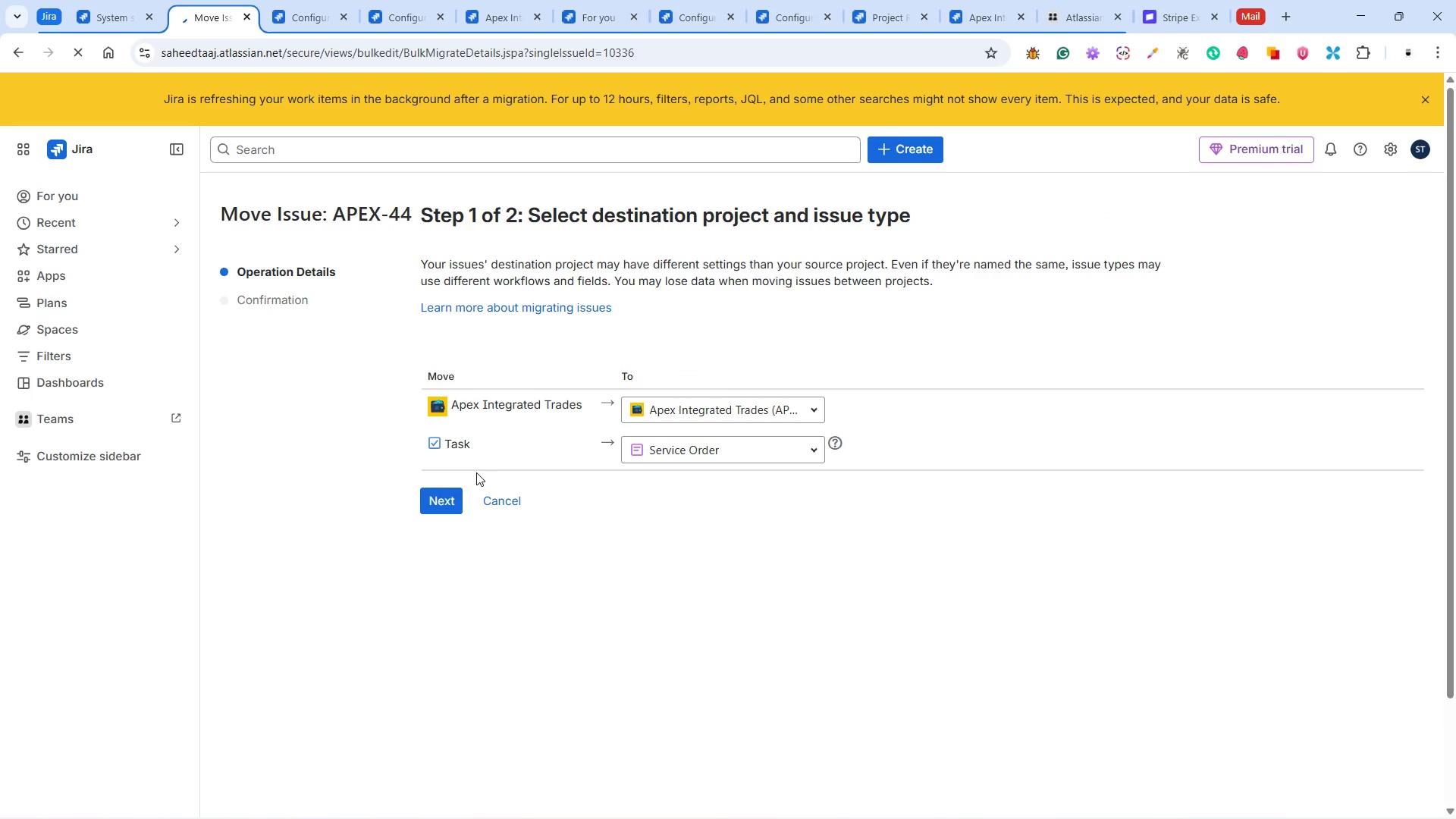 
left_click([456, 435])
 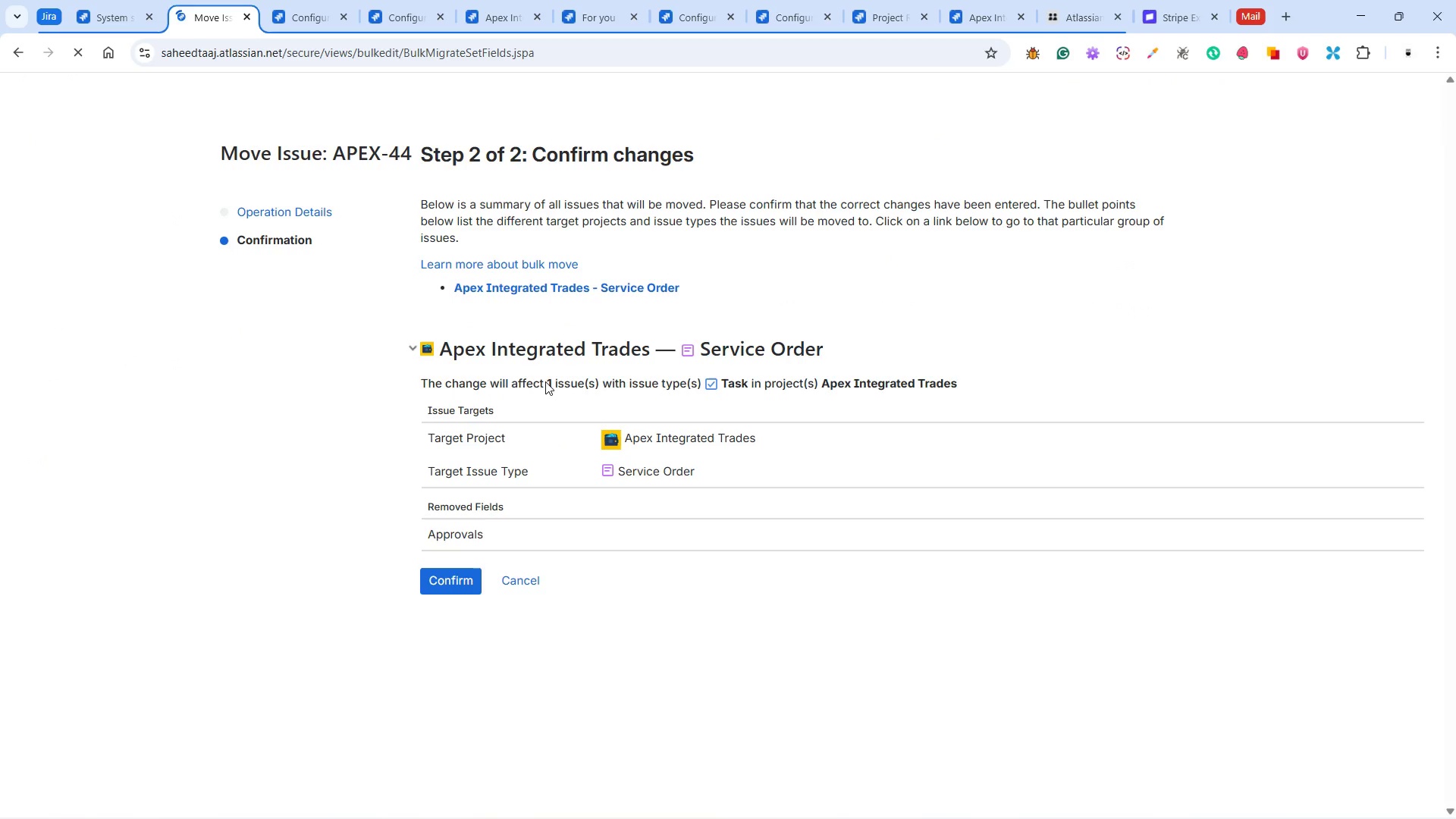 
left_click([451, 594])
 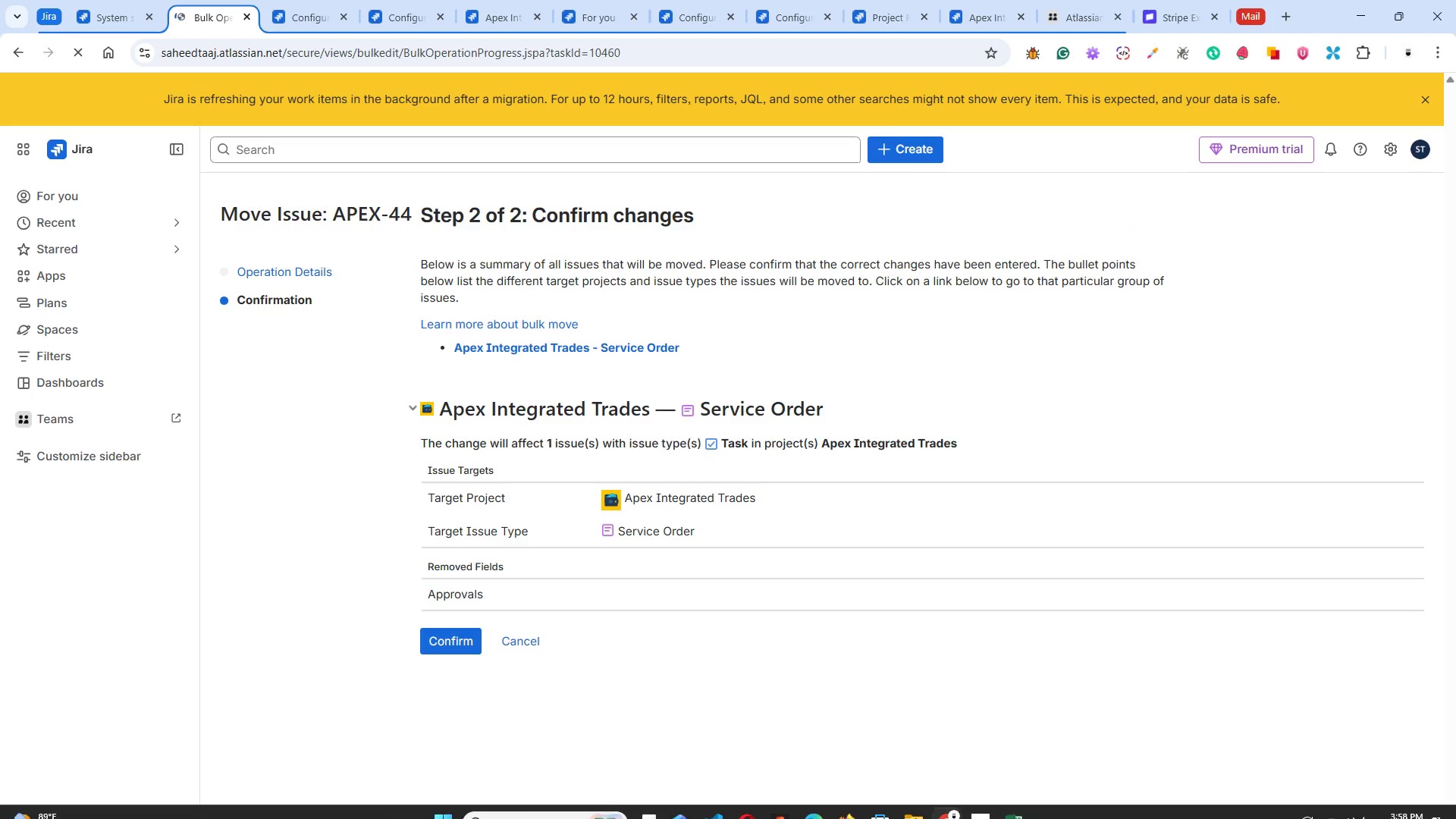 
left_click([981, 807])